 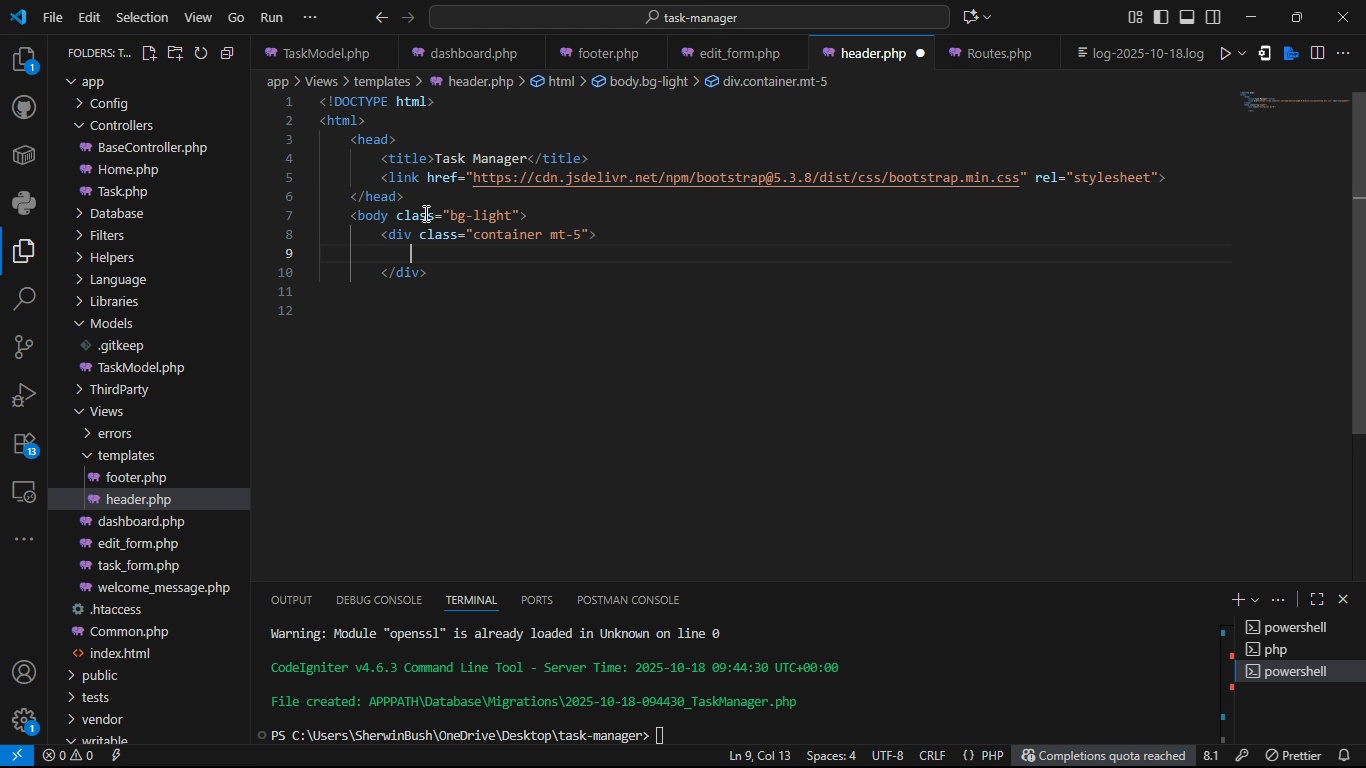 
type(<h1> class)
 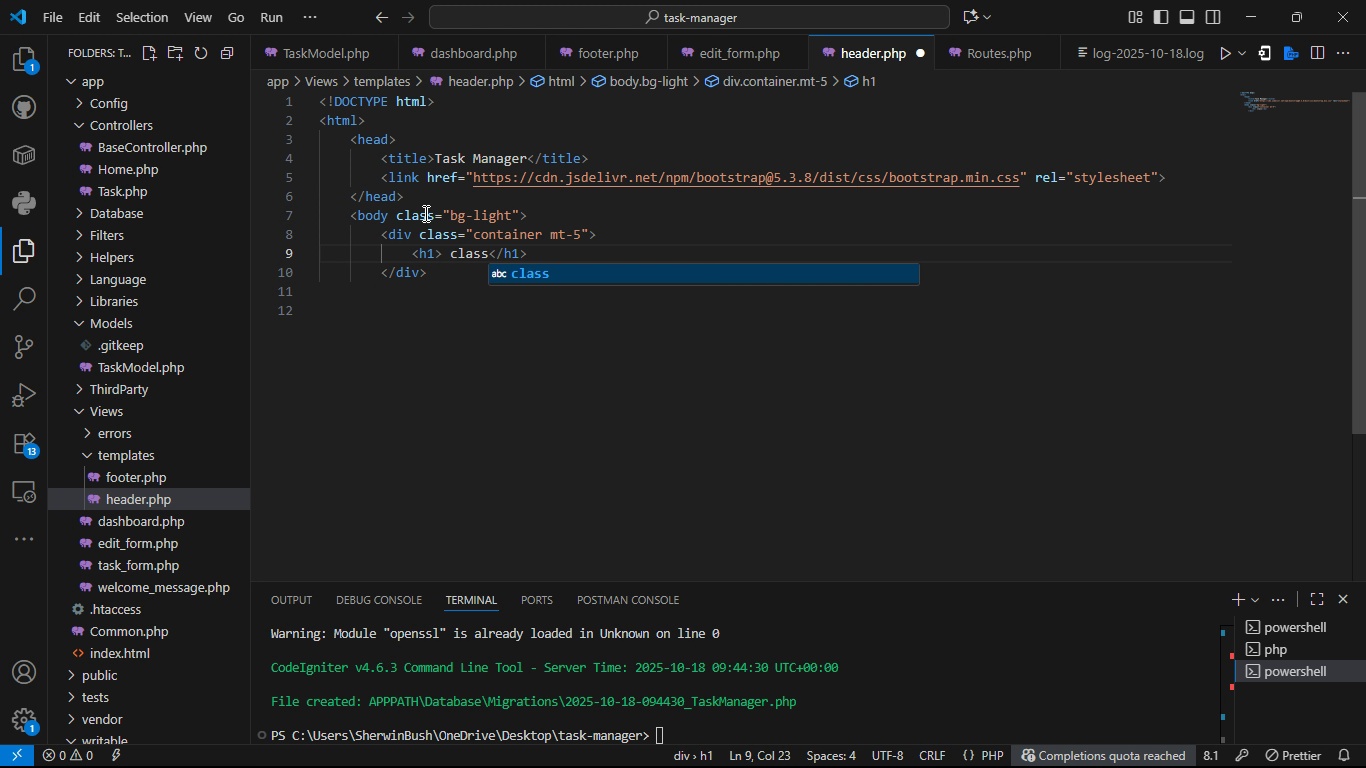 
key(Minus)
 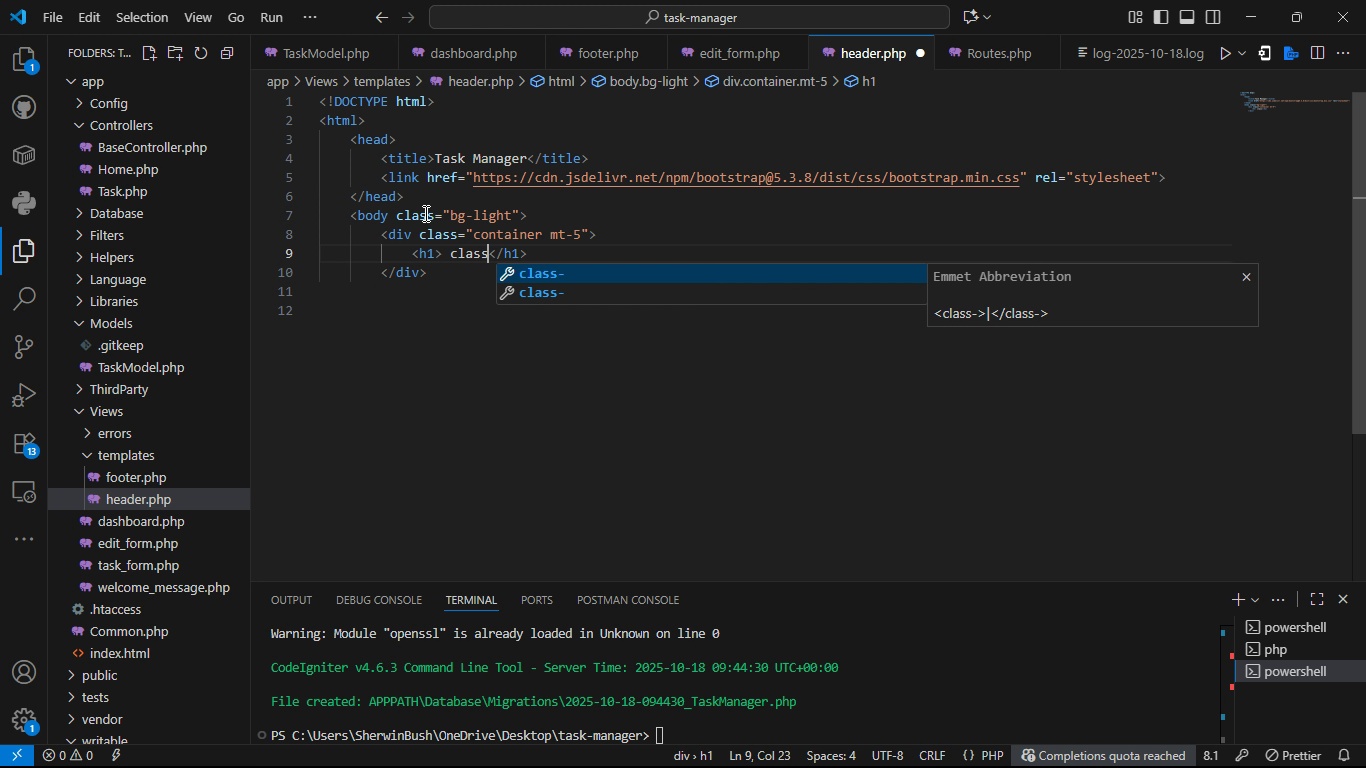 
key(Backspace)
 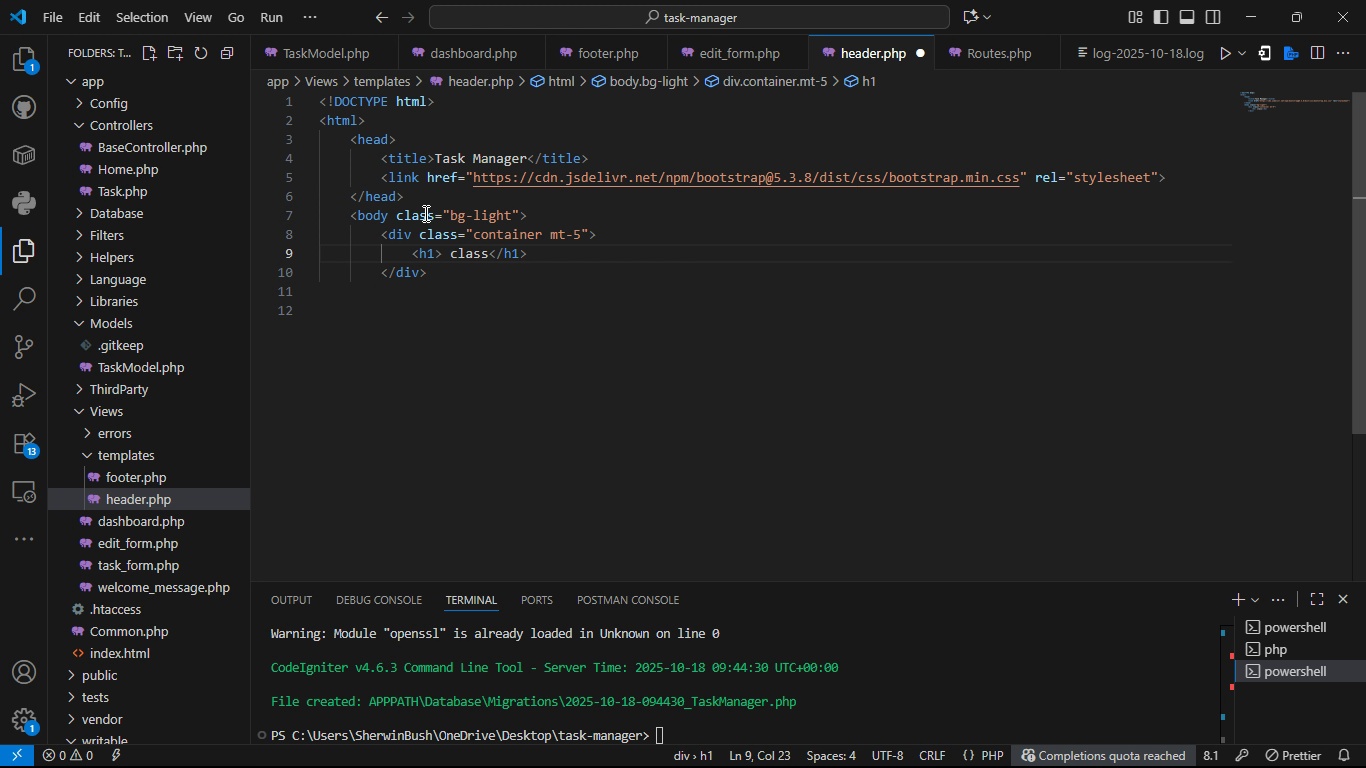 
key(Minus)
 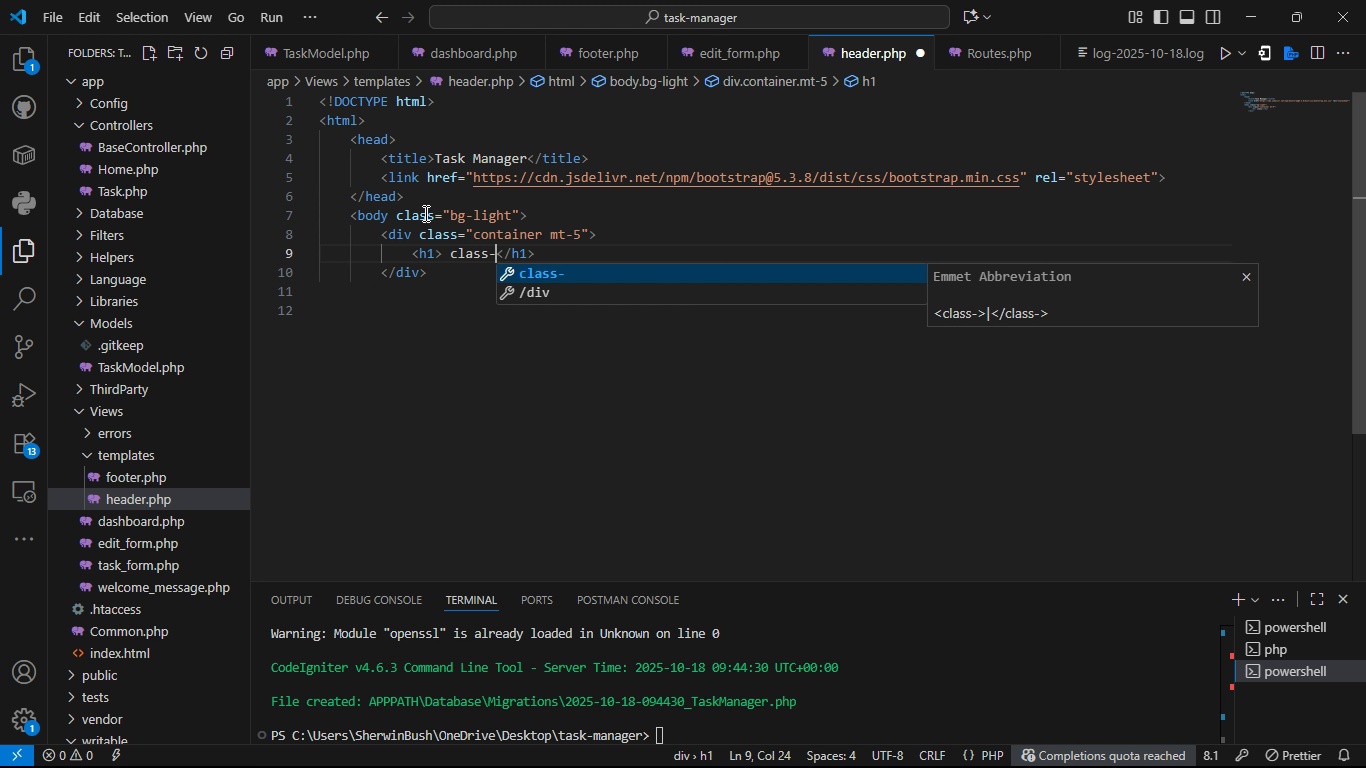 
key(Shift+Period)
 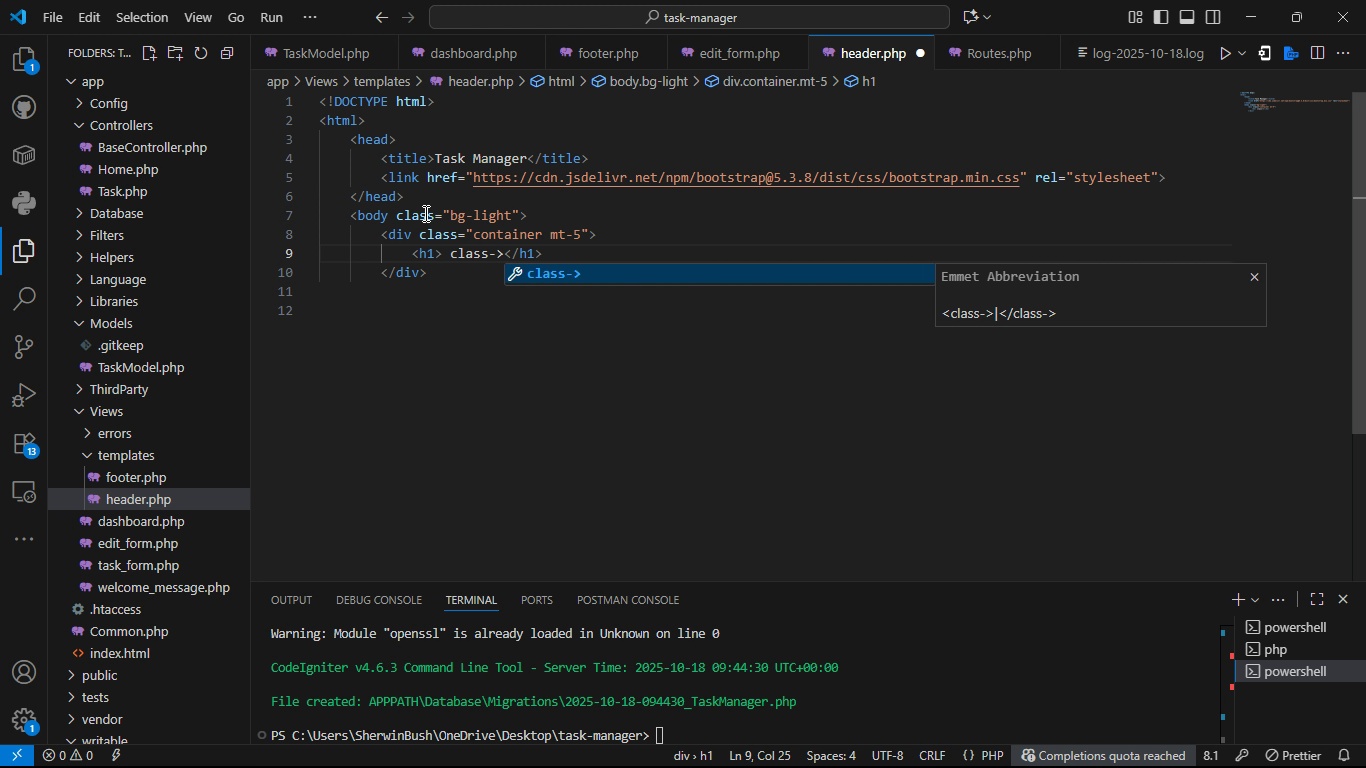 
key(Backspace)
 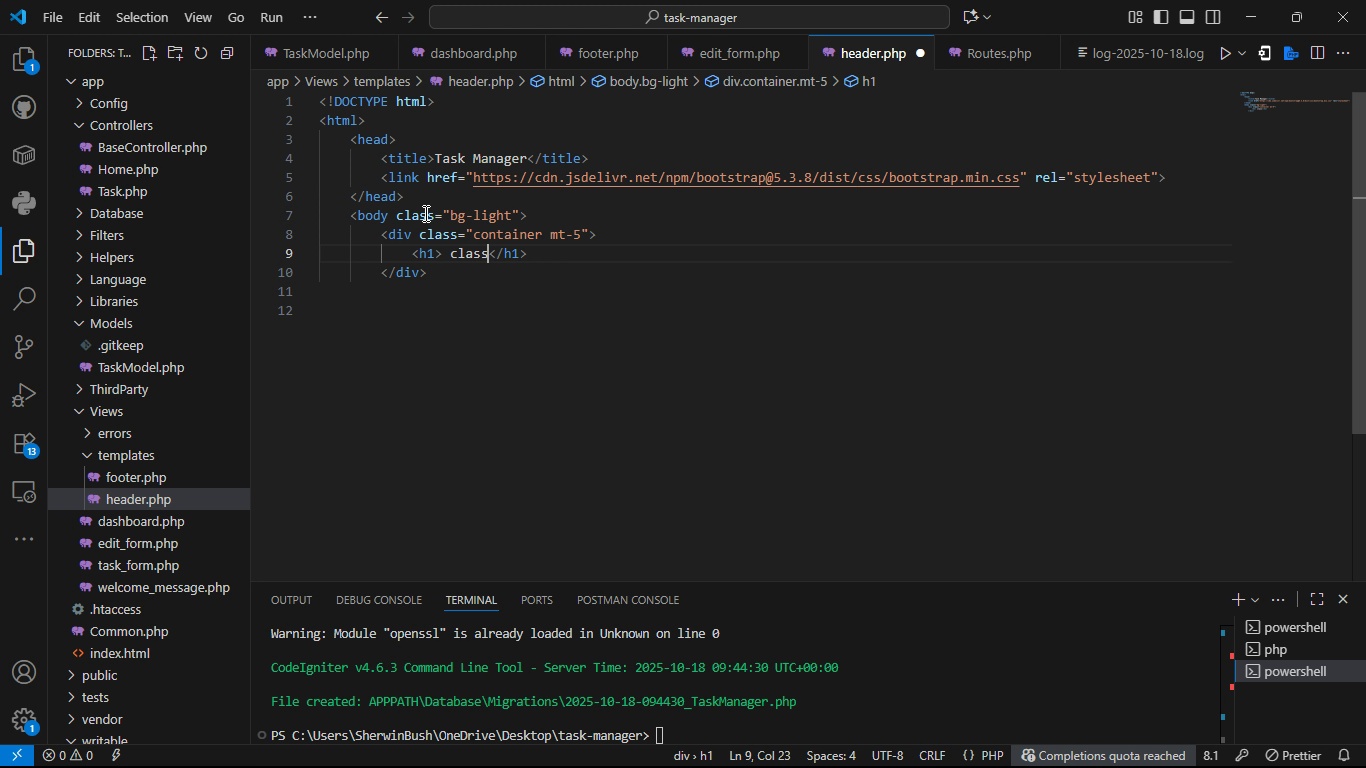 
key(Backspace)
 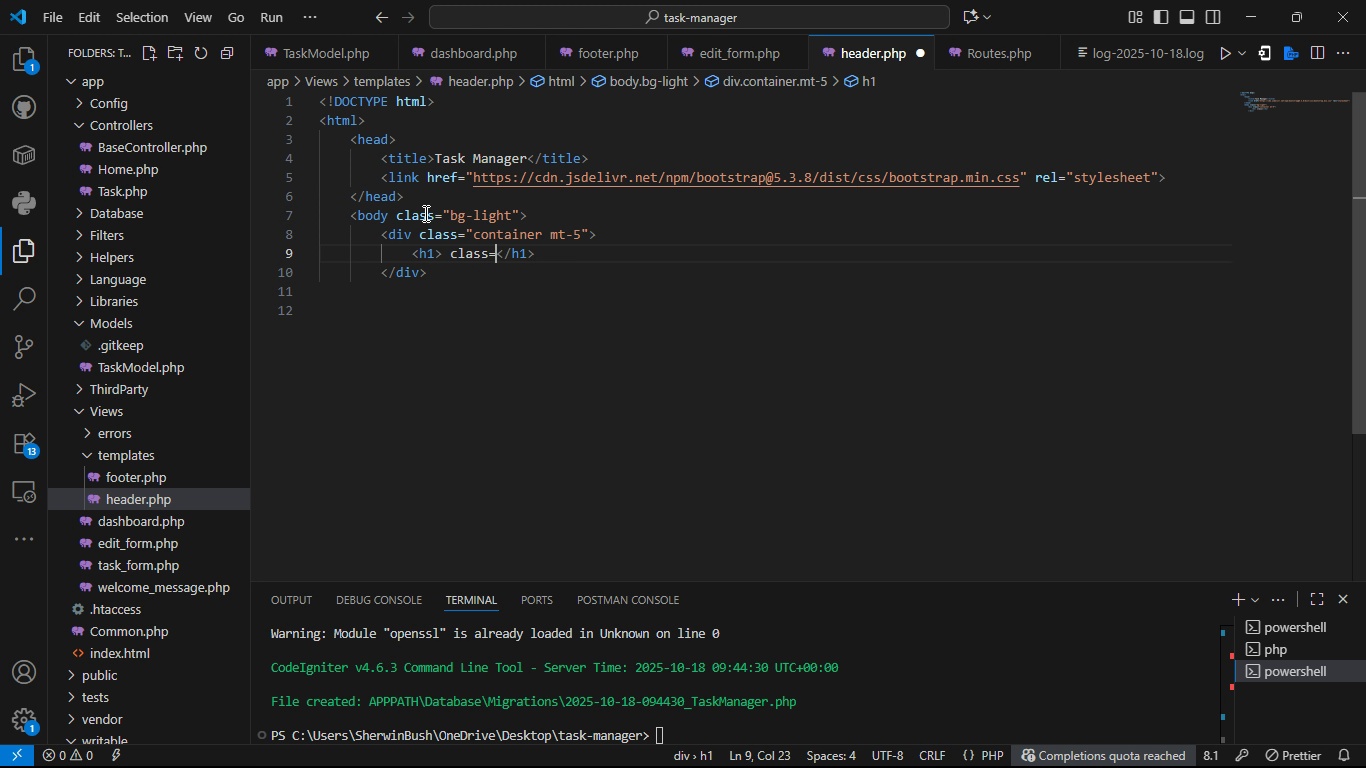 
key(Equal)
 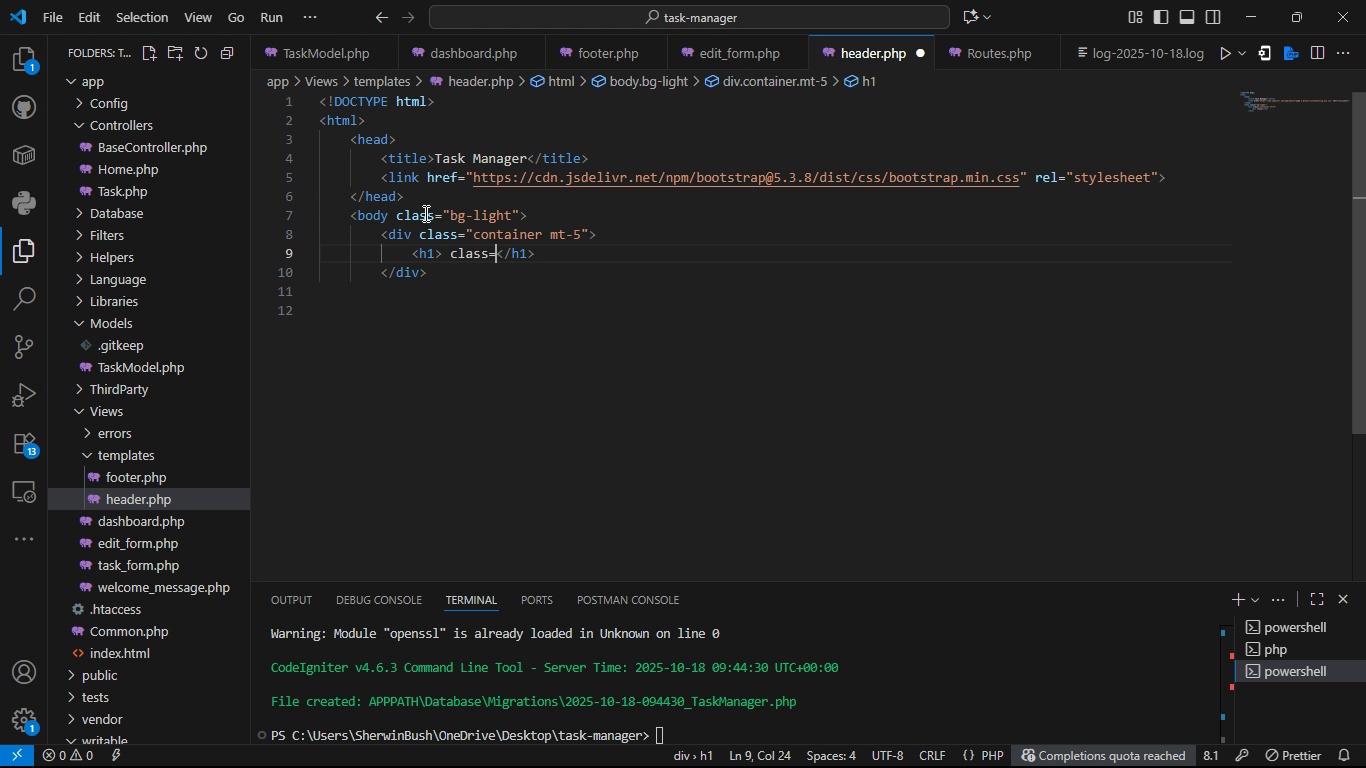 
key(Shift+Semicolon)
 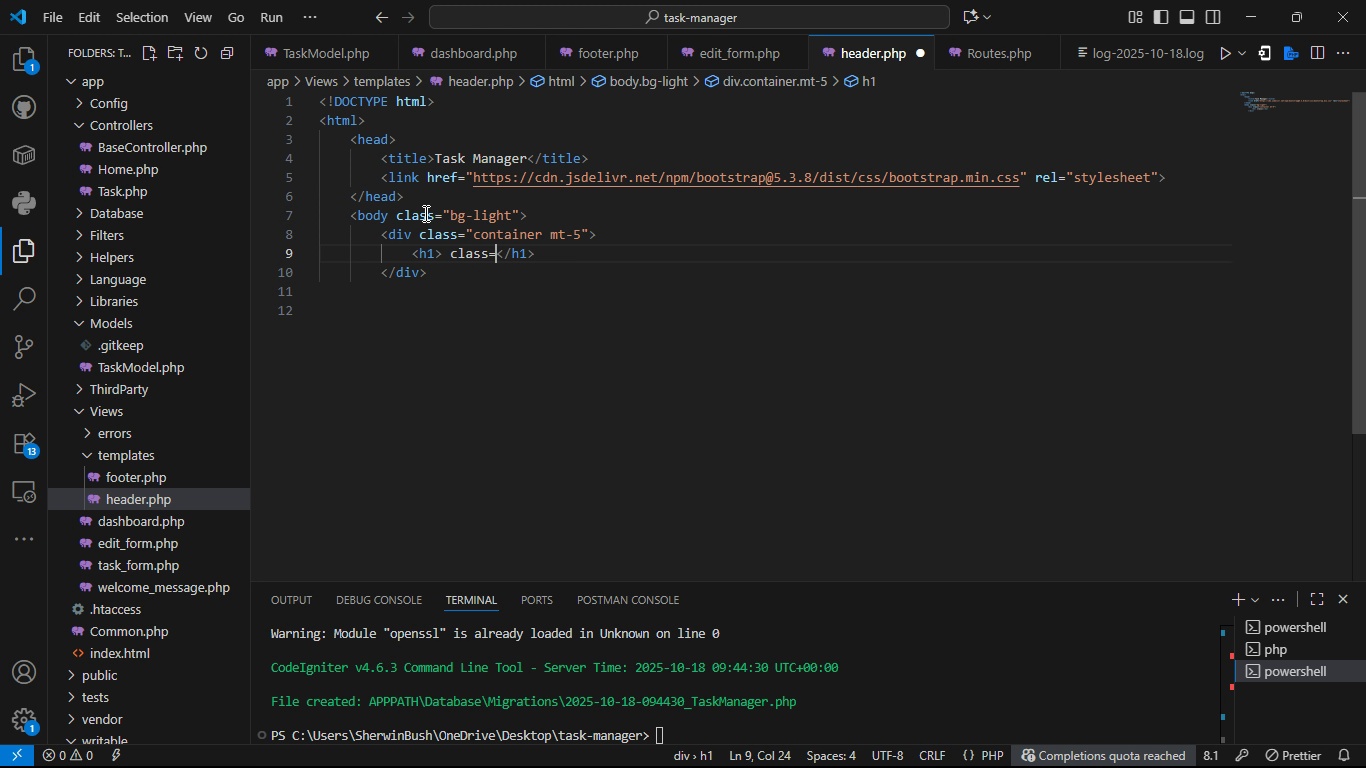 
key(Backspace)
 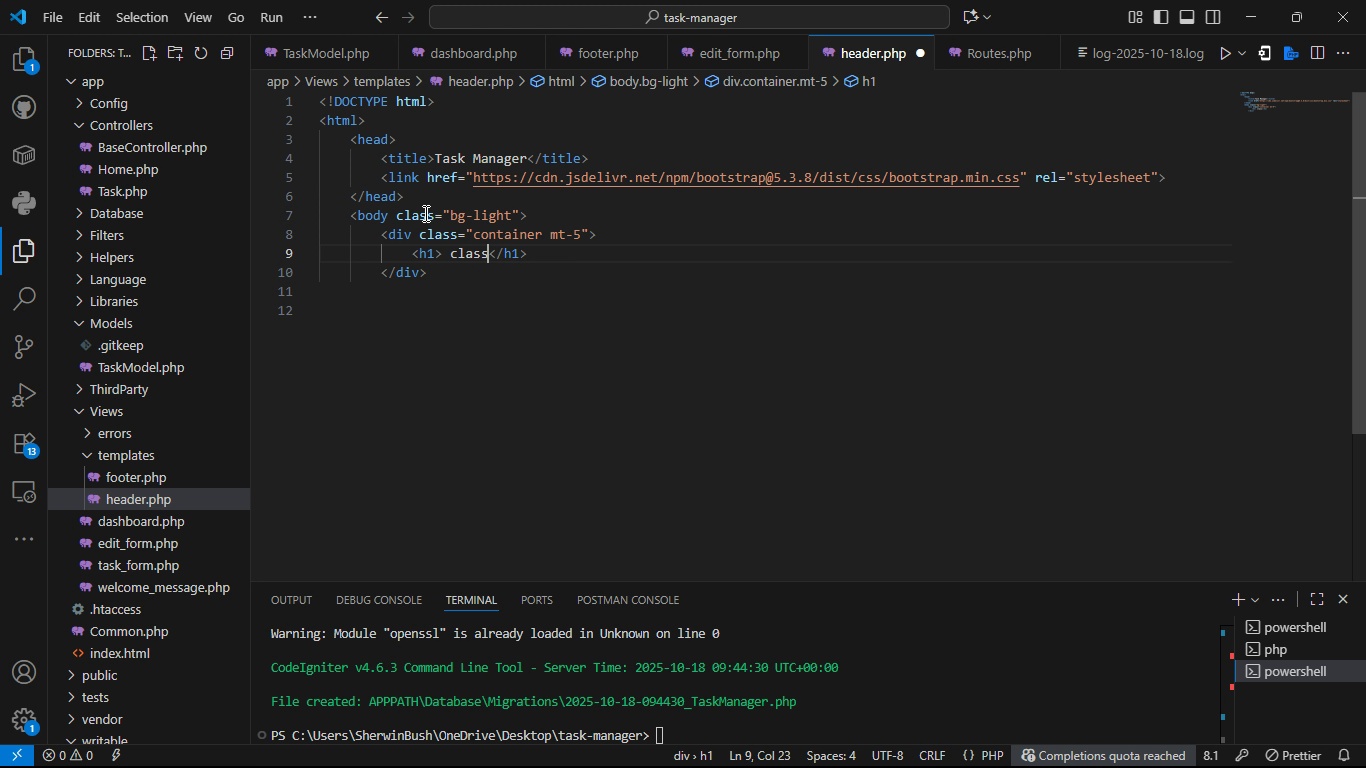 
key(Backspace)
 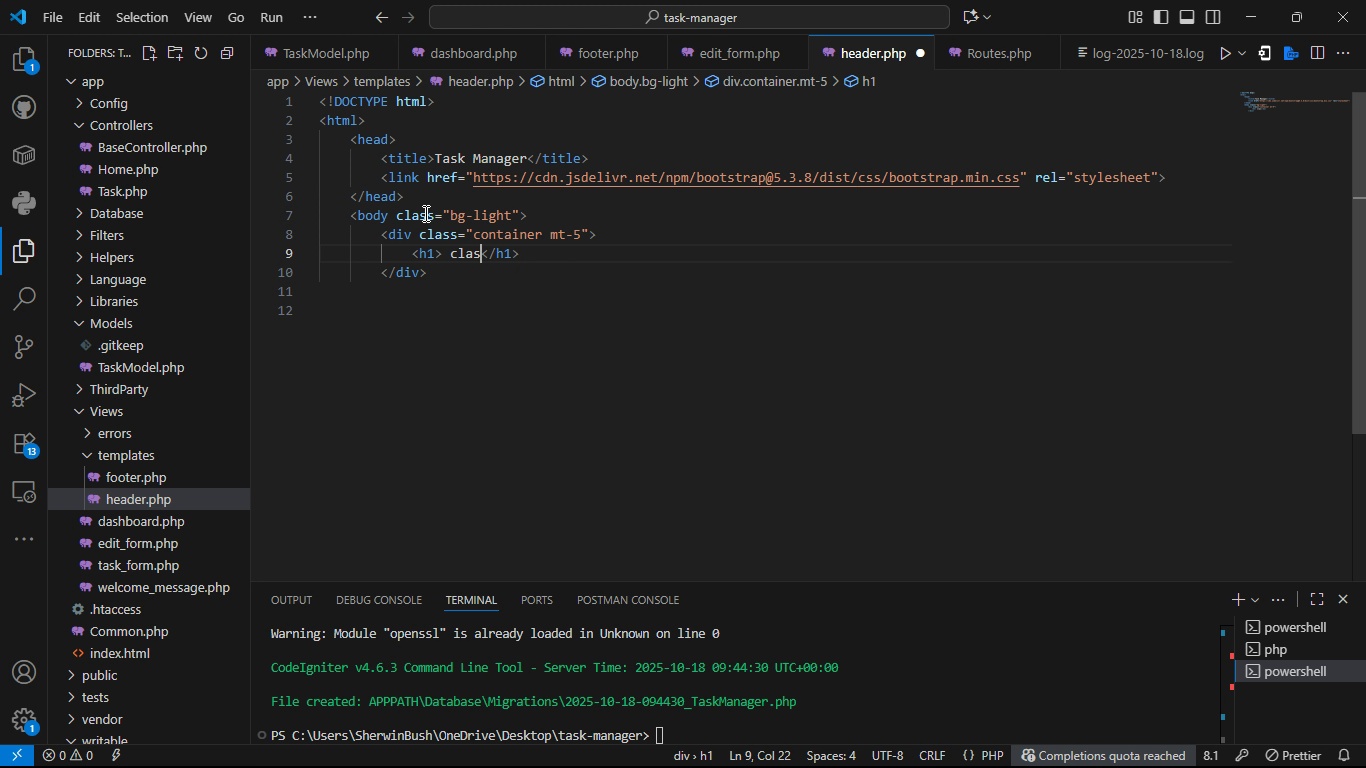 
key(Backspace)
 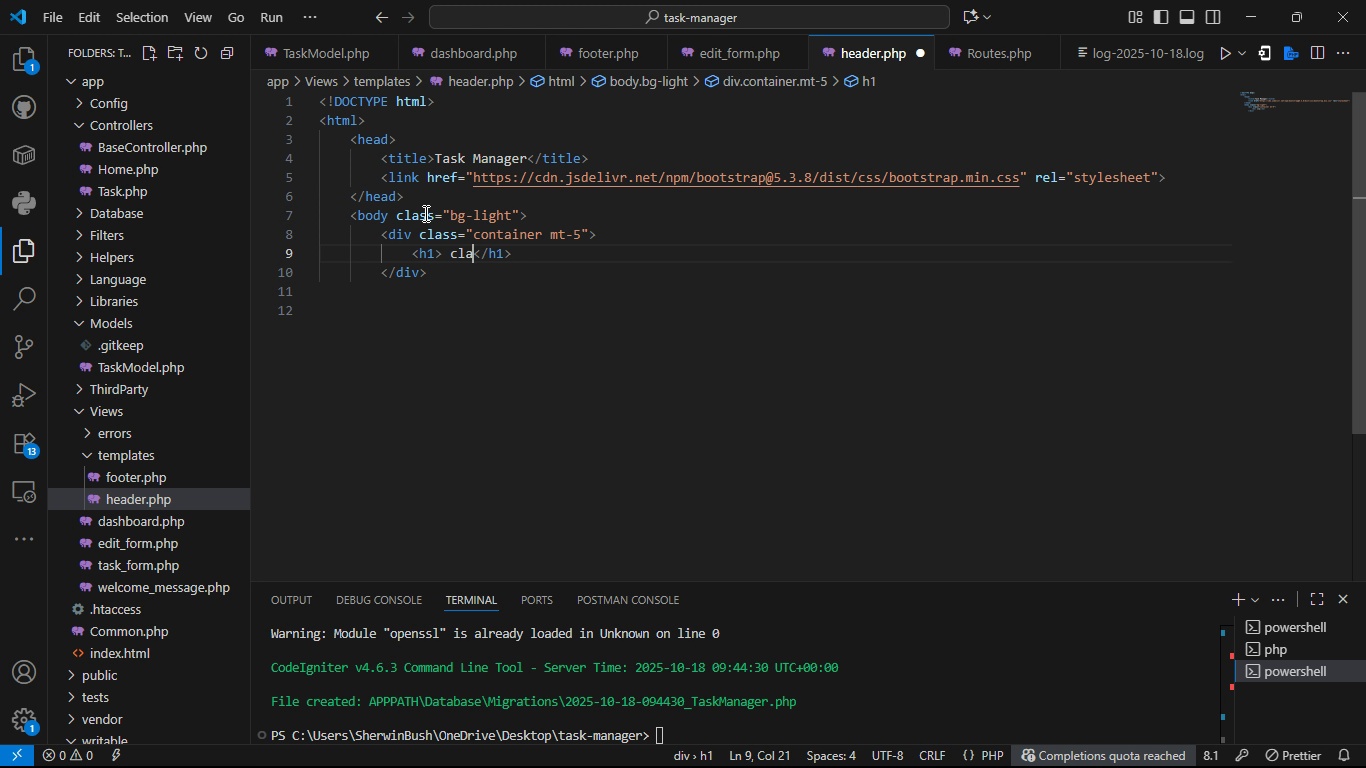 
key(Backspace)
 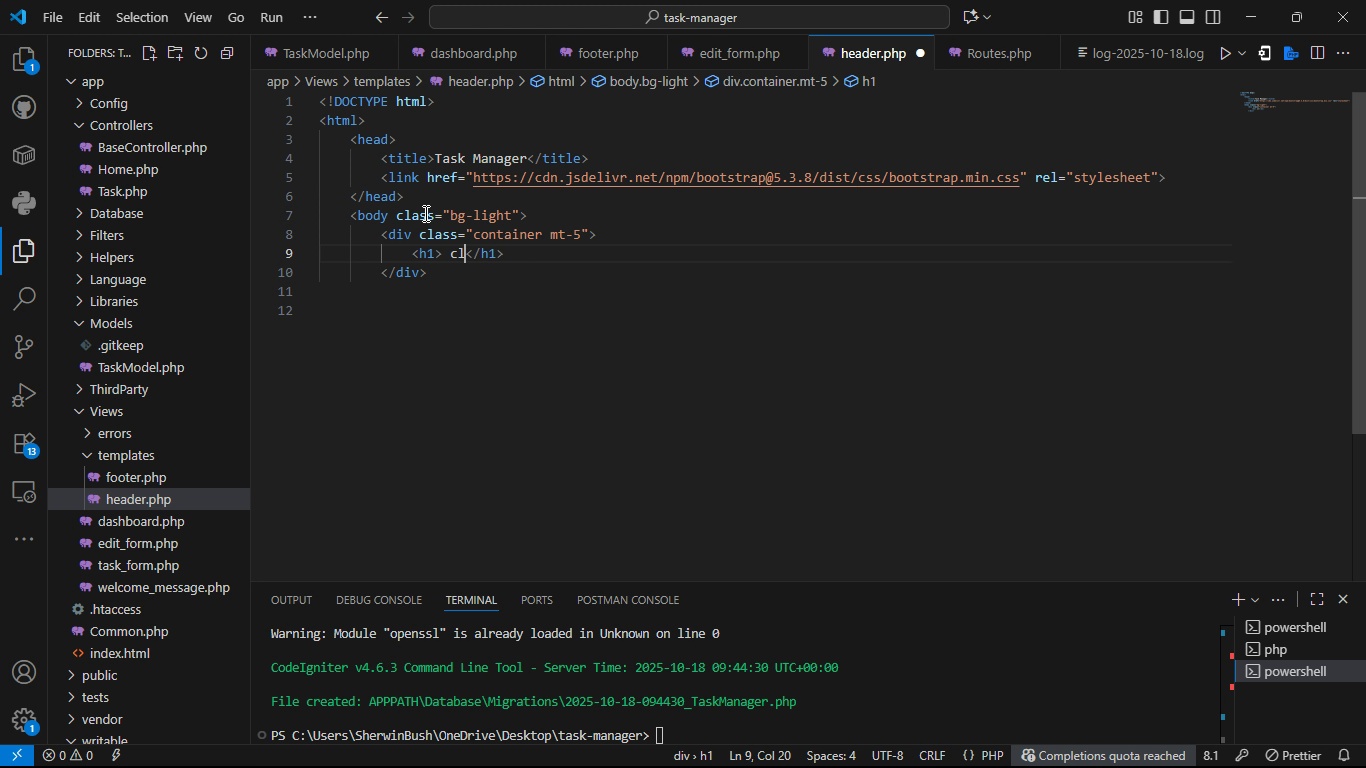 
key(Backspace)
 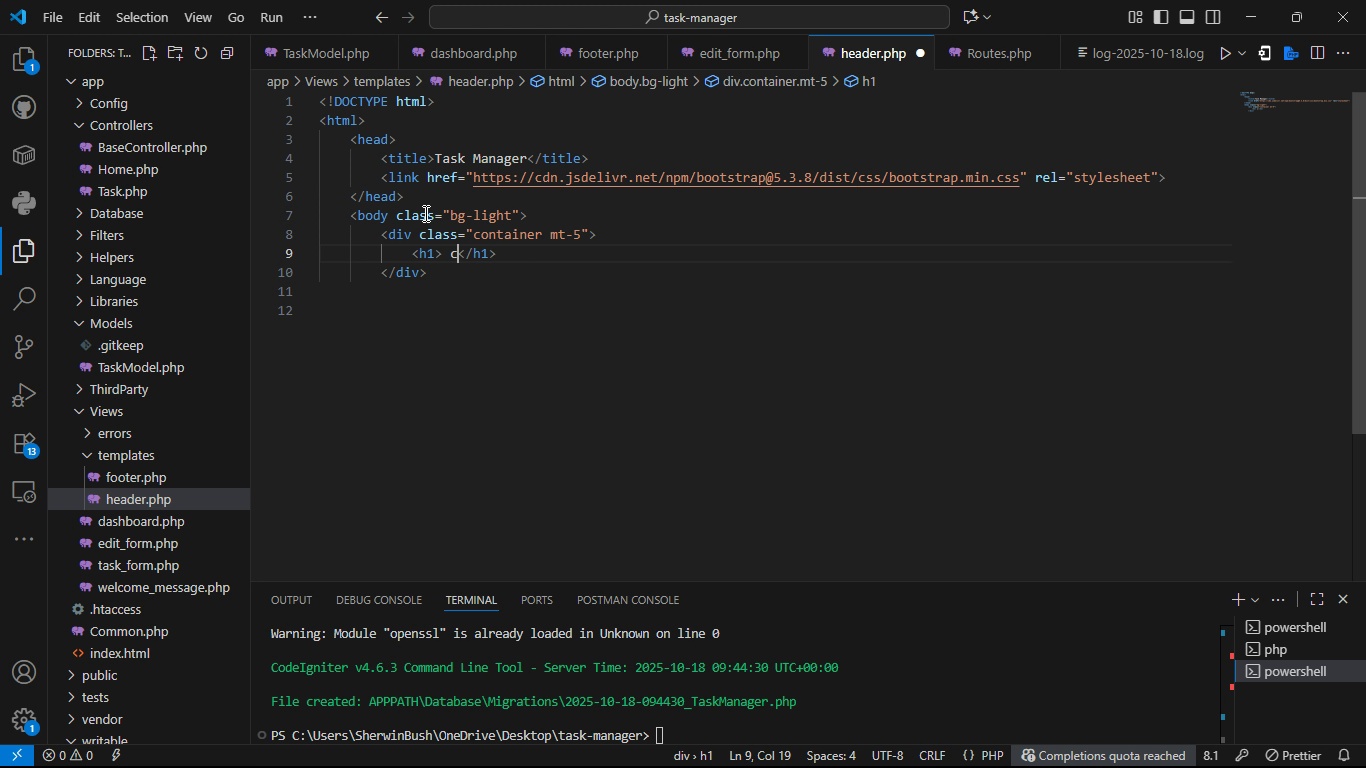 
key(Backspace)
 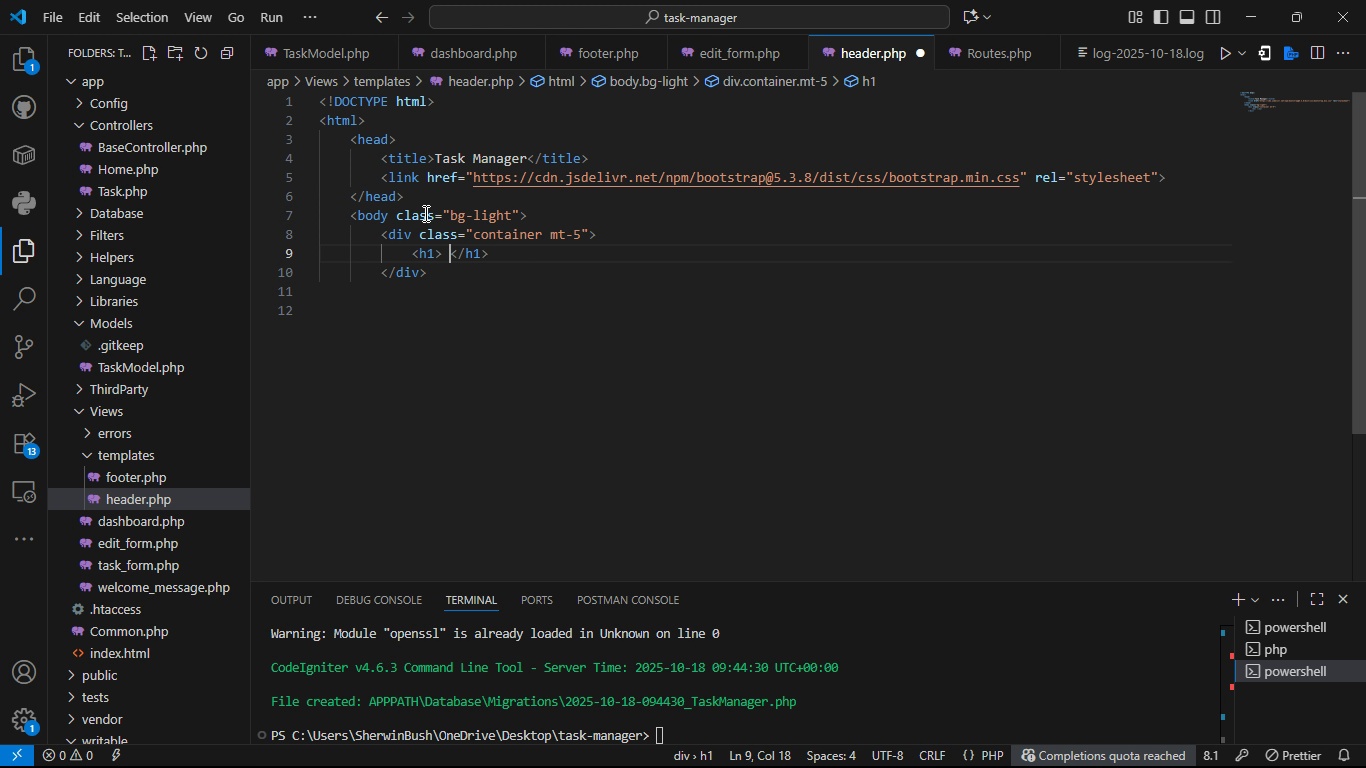 
key(Backspace)
 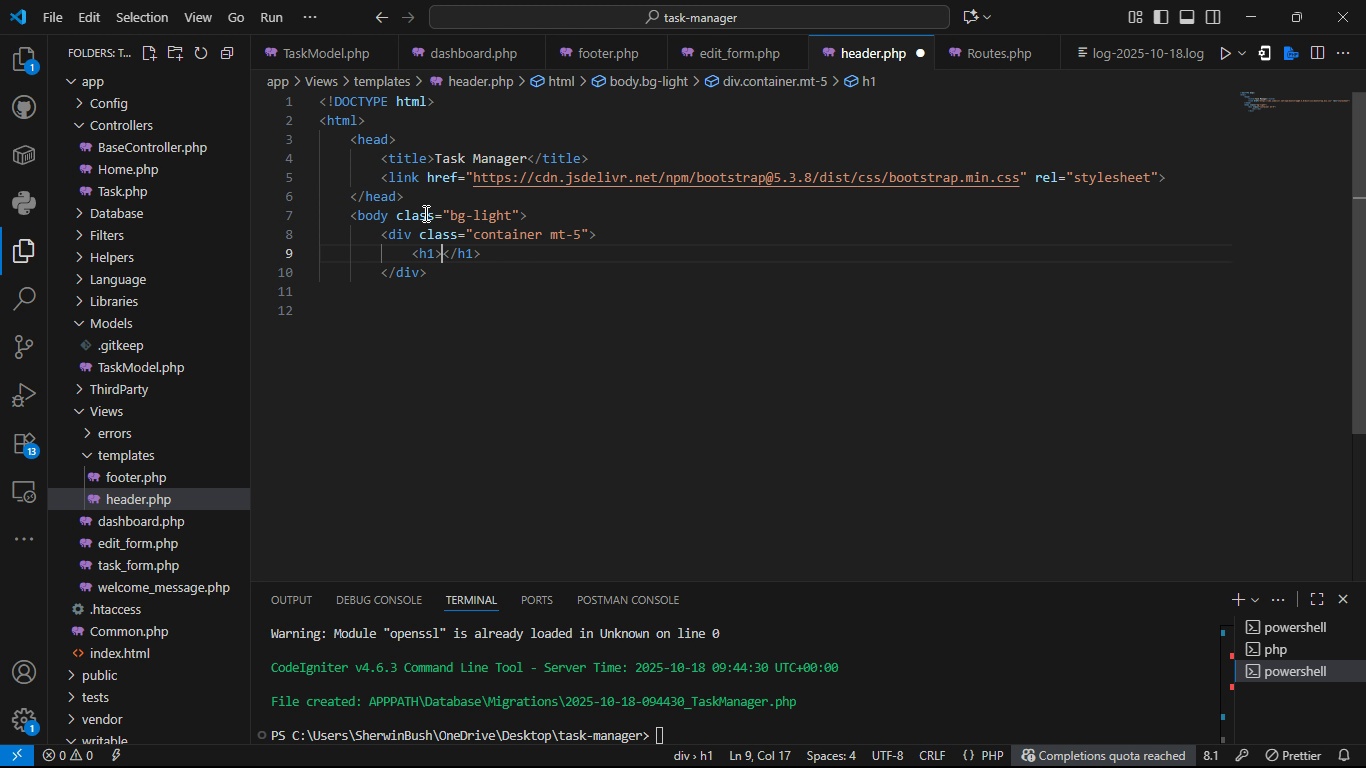 
key(Backspace)
 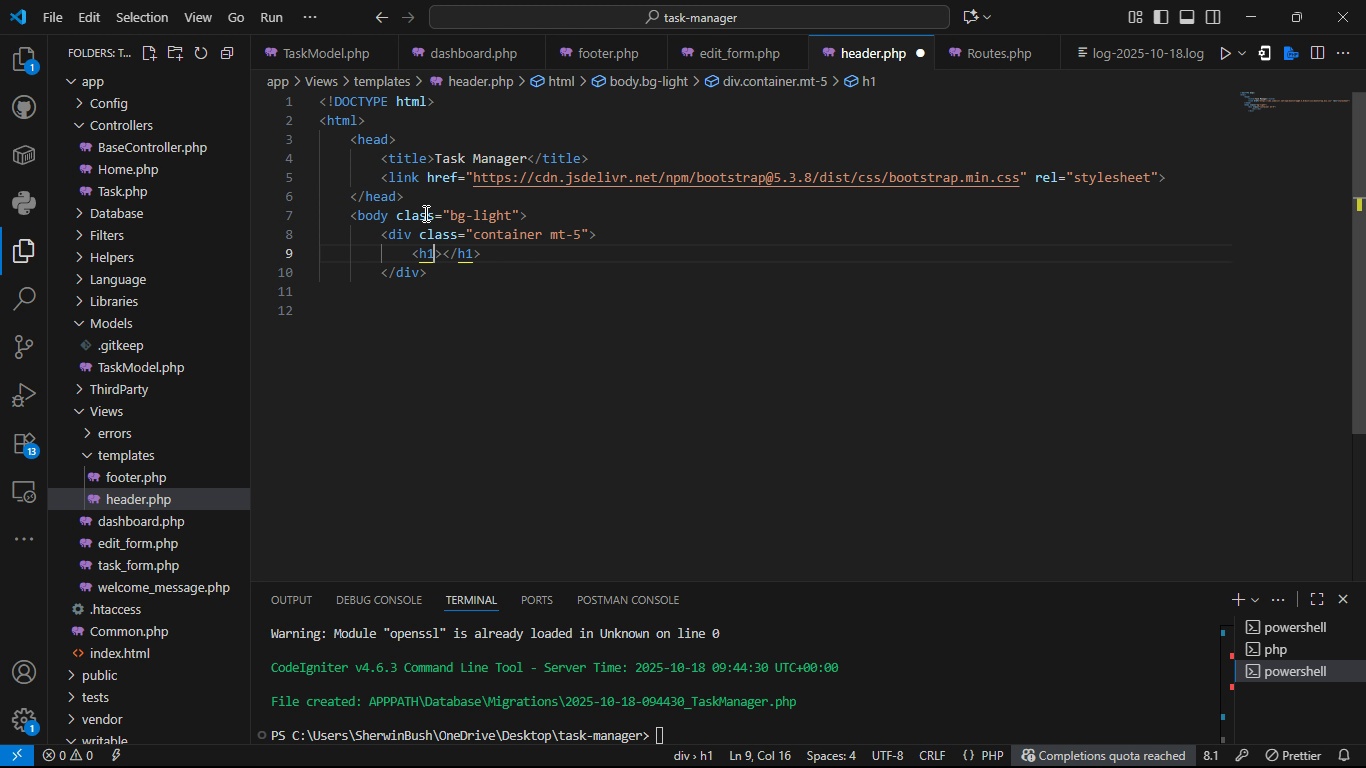 
key(ArrowLeft)
 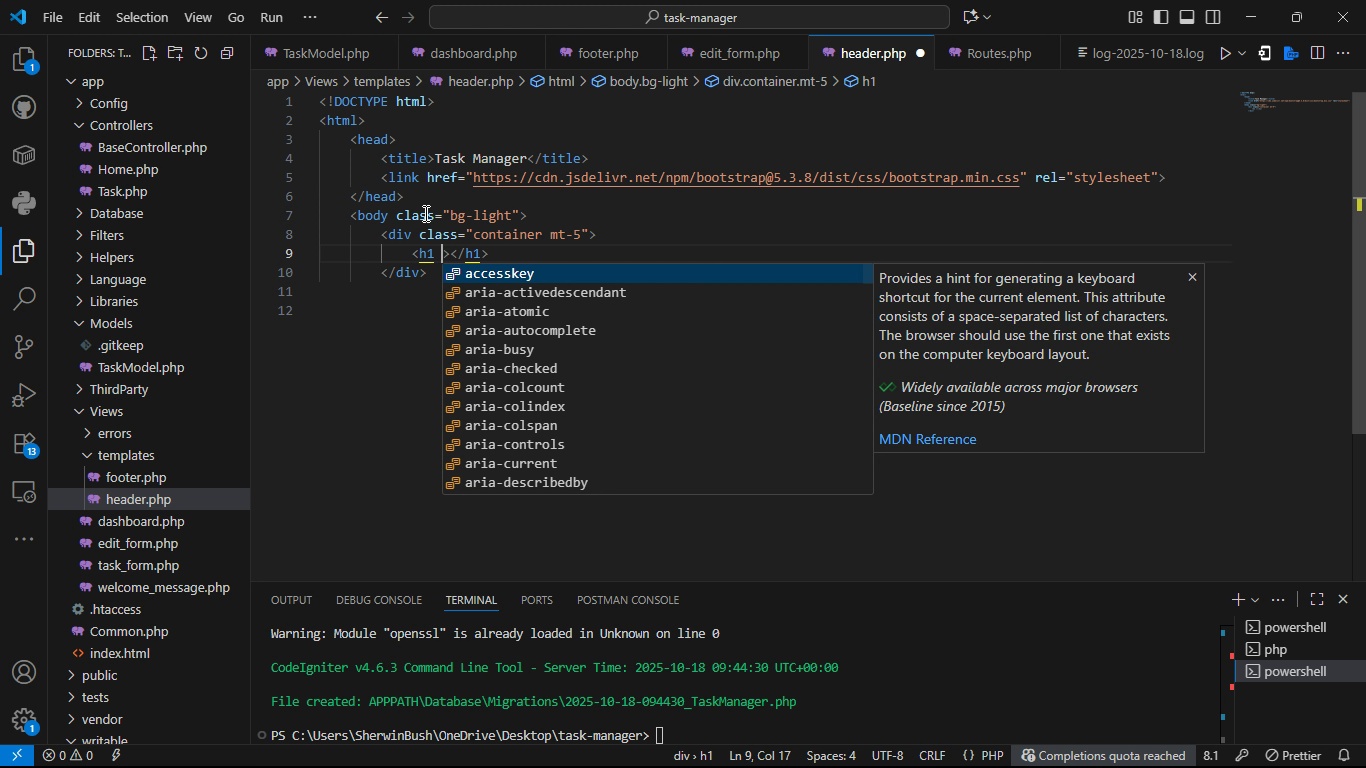 
type( class=)
 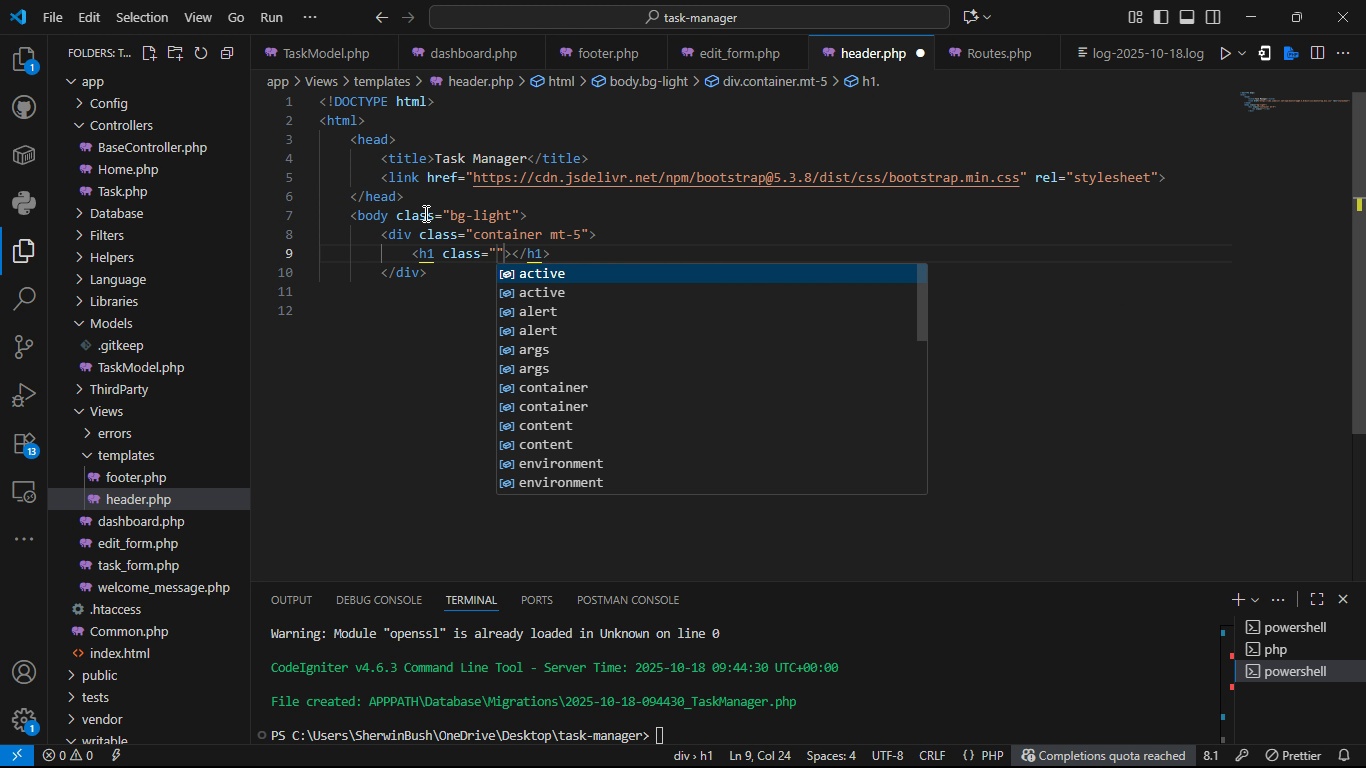 
type(mb-4 text)
key(Tab)
 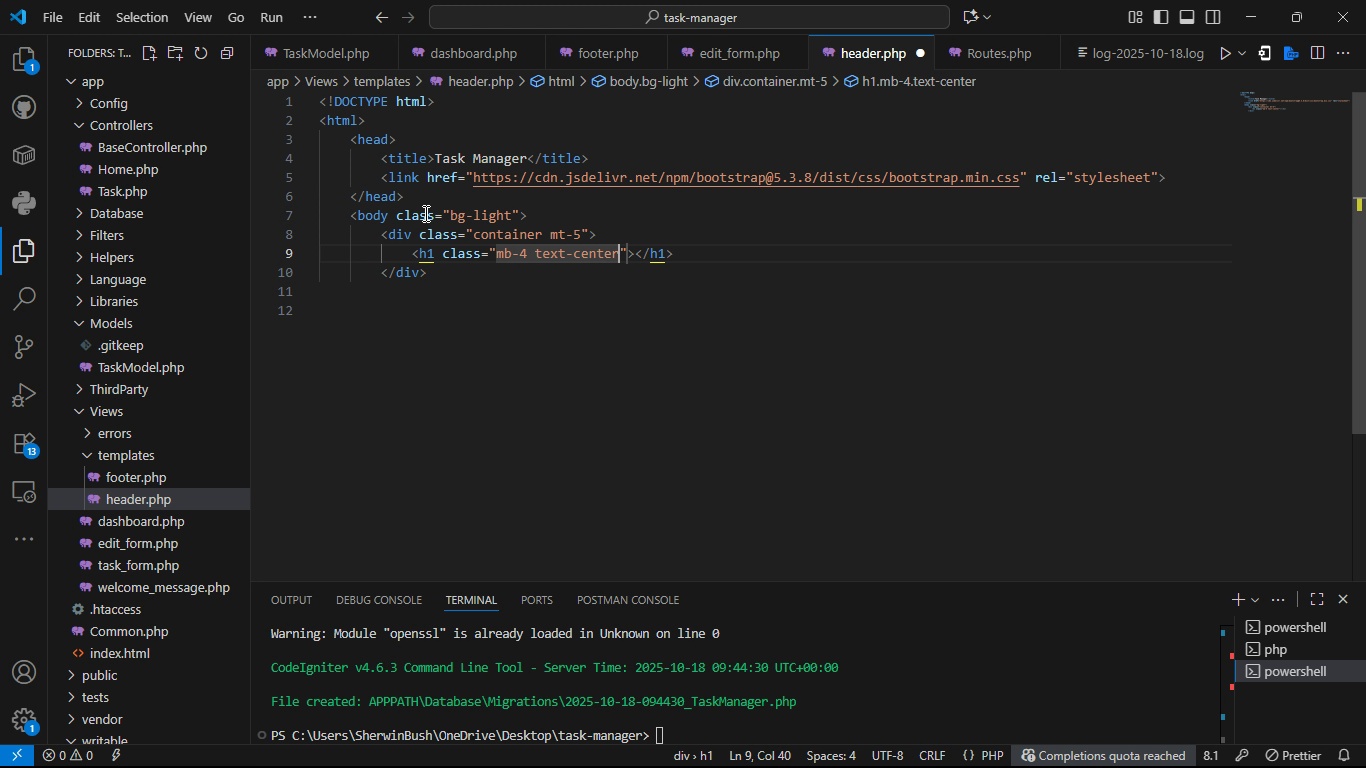 
key(ArrowRight)
 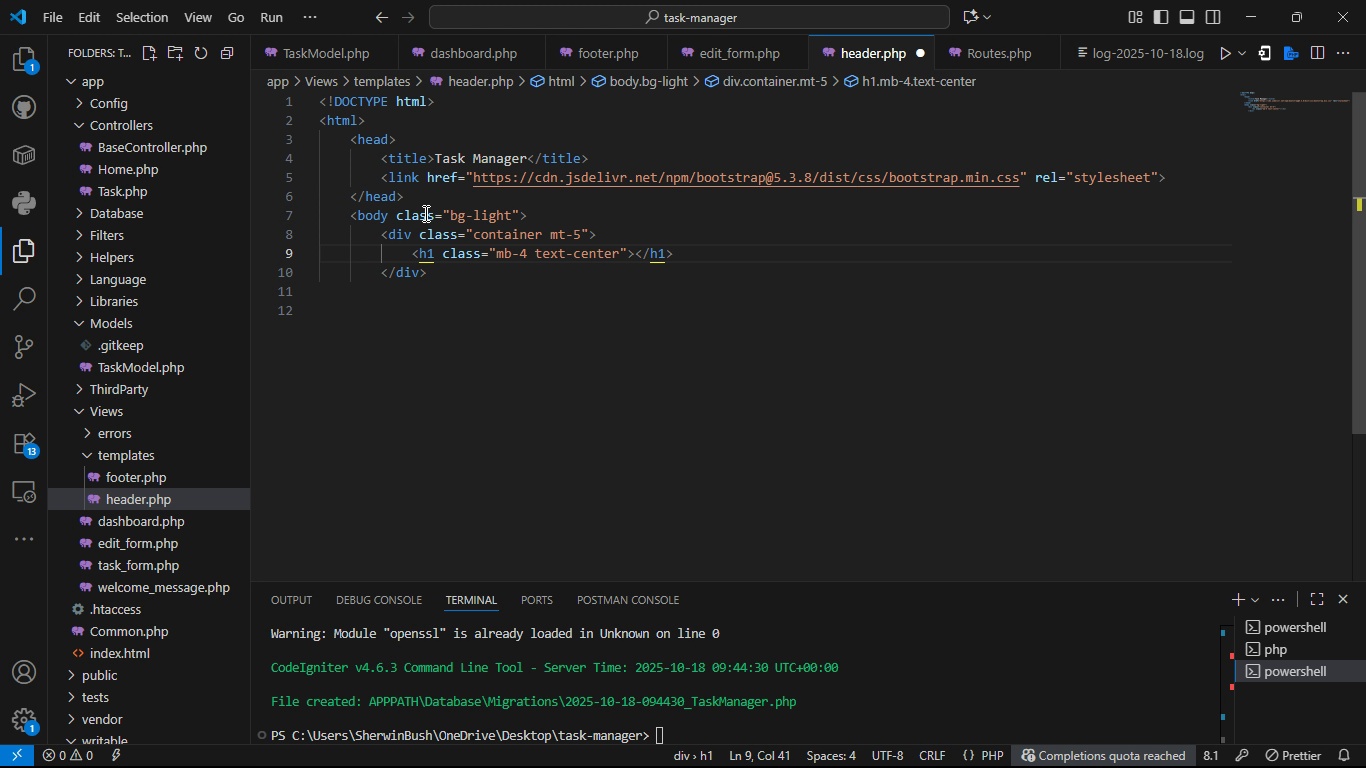 
key(ArrowRight)
 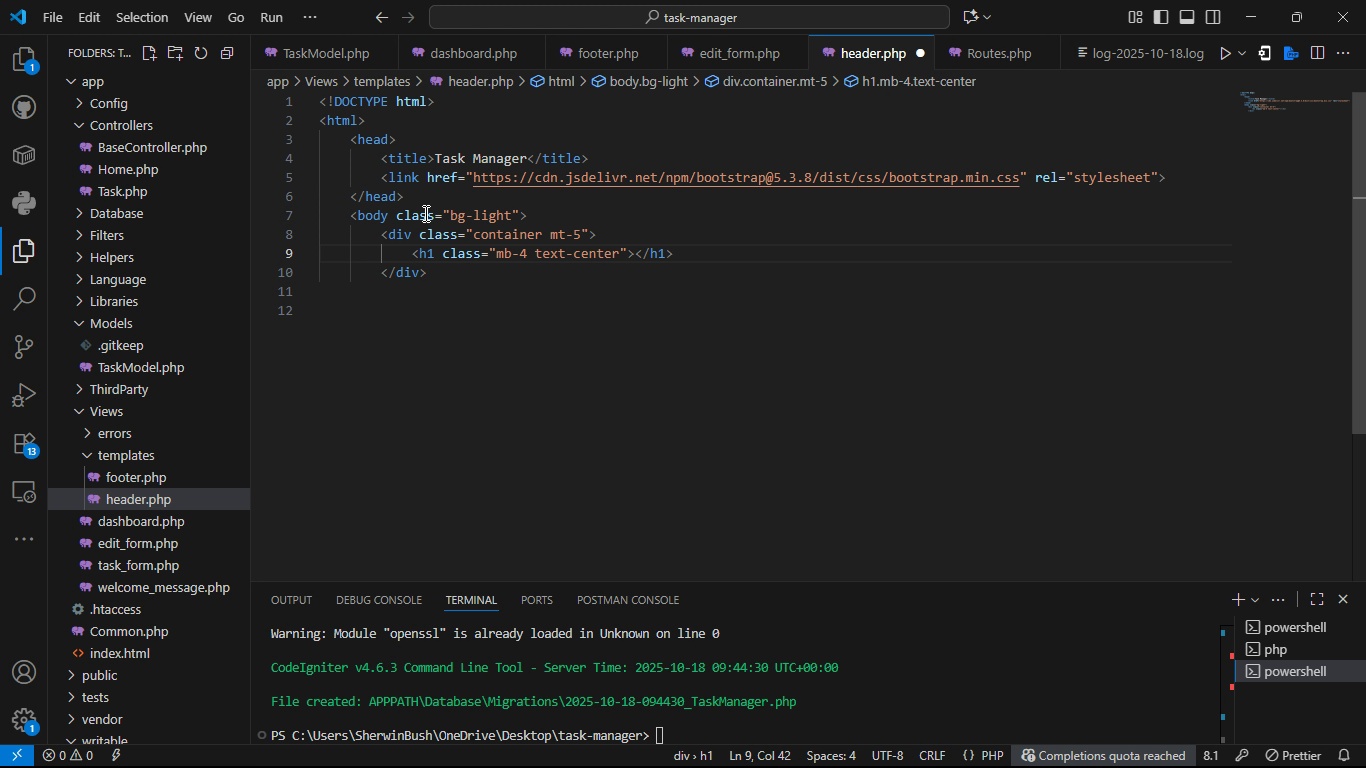 
type(Tasj )
key(Backspace)
key(Backspace)
type(k MA)
key(Tab)
 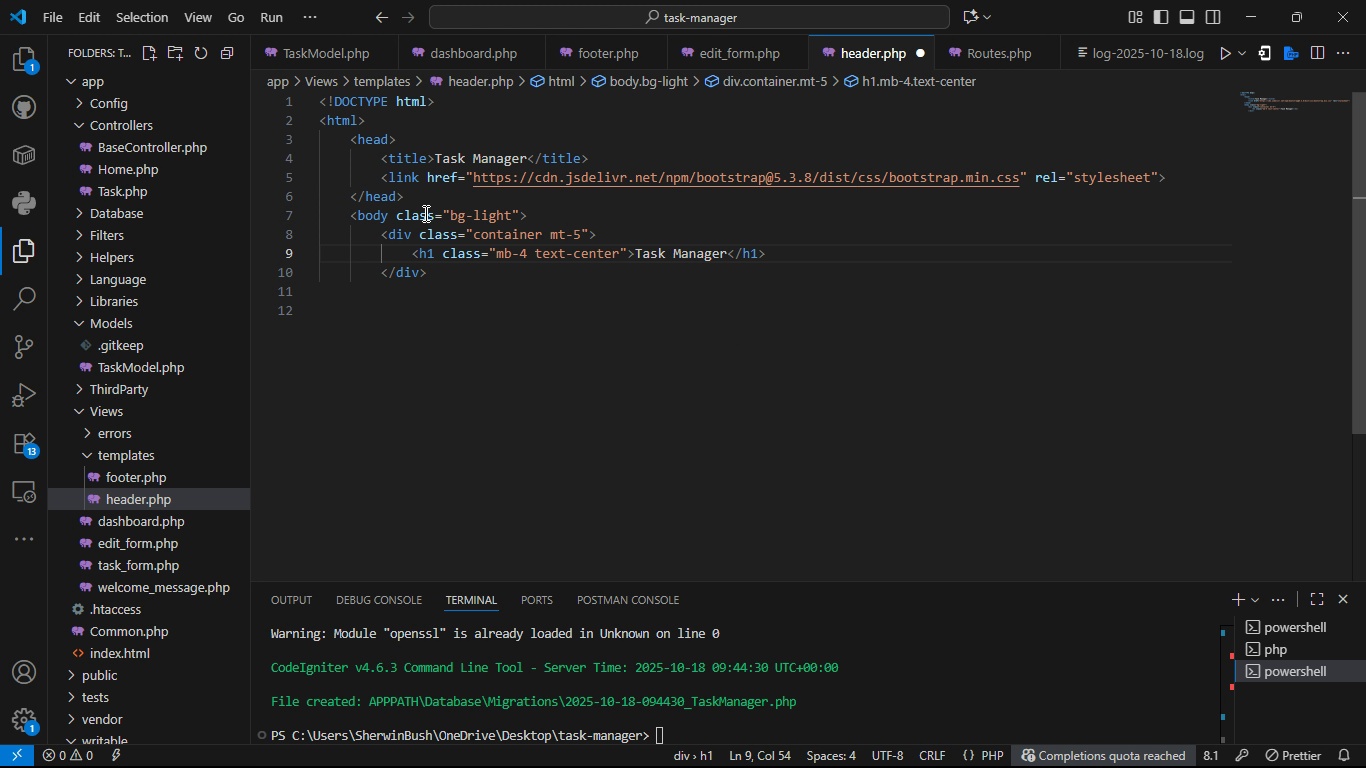 
key(ArrowRight)
 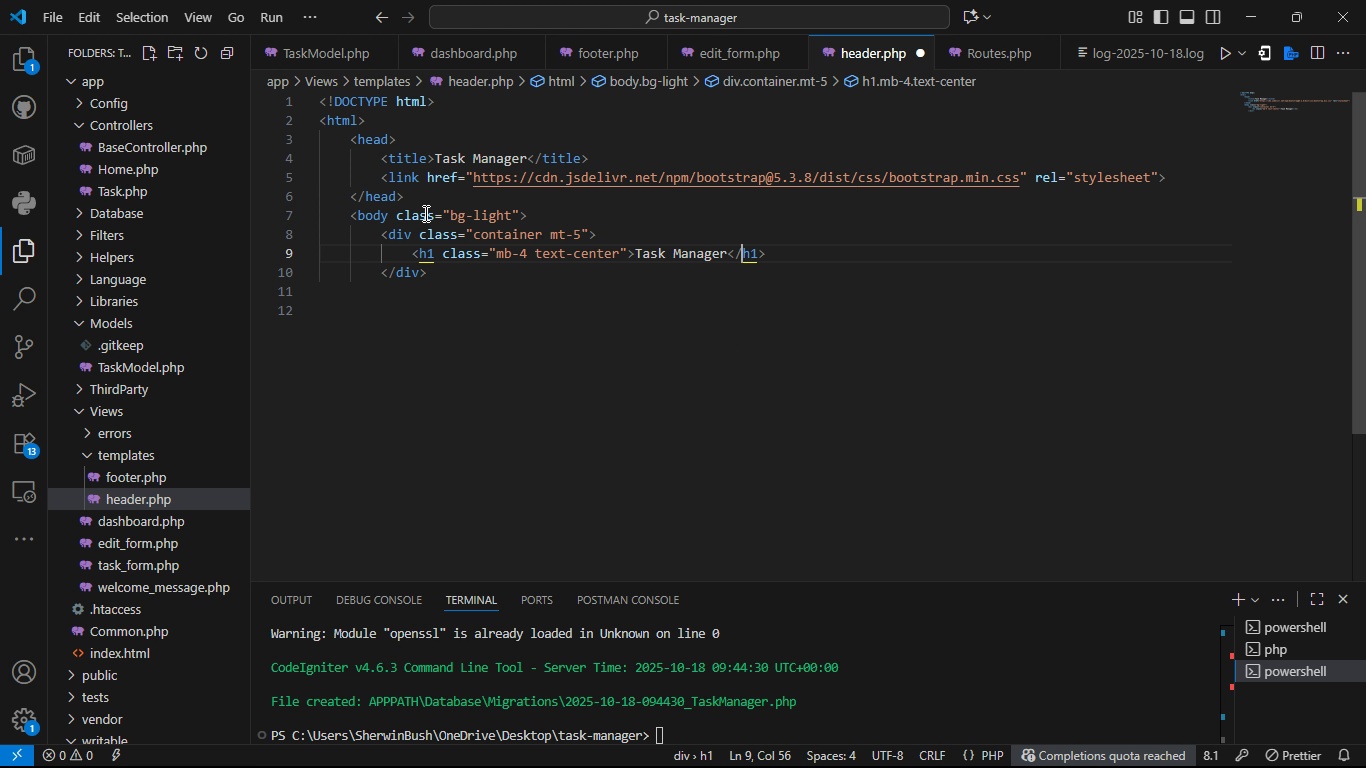 
key(ArrowRight)
 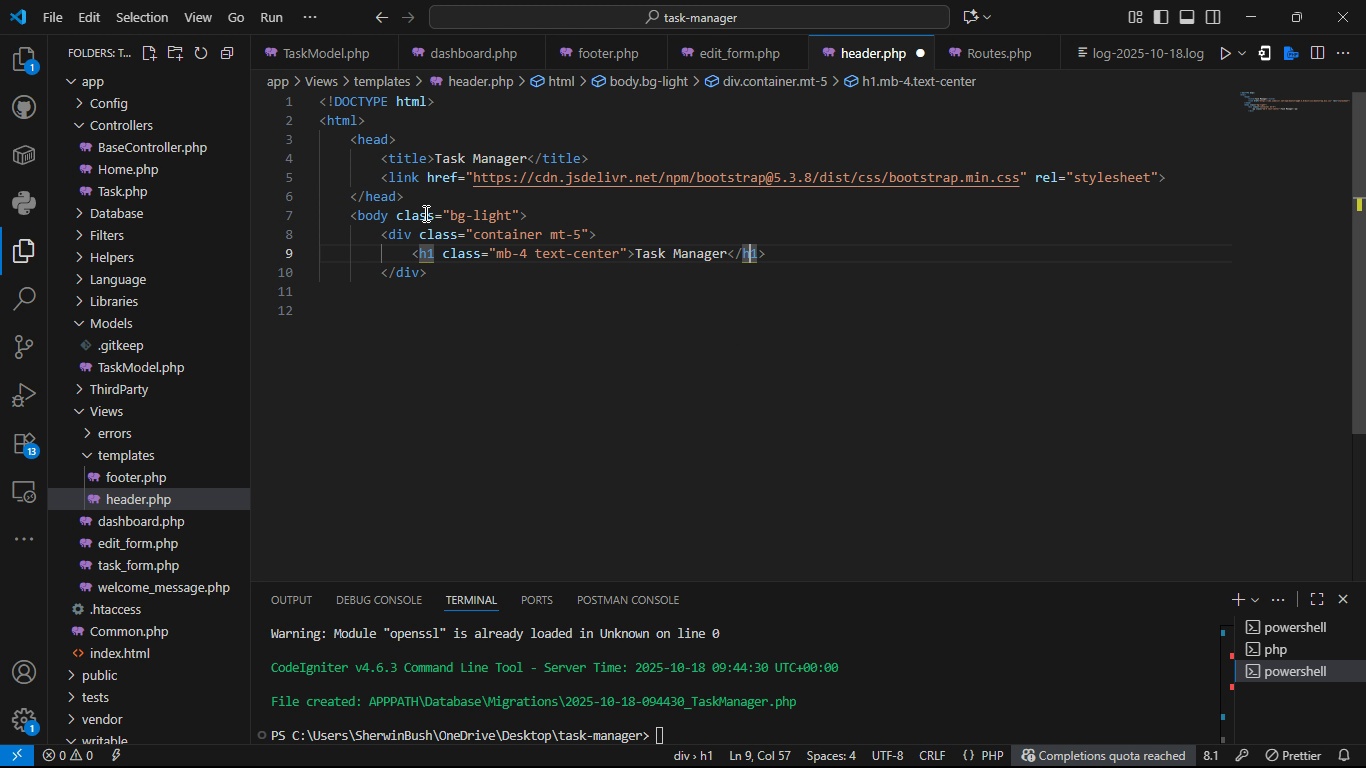 
key(ArrowRight)
 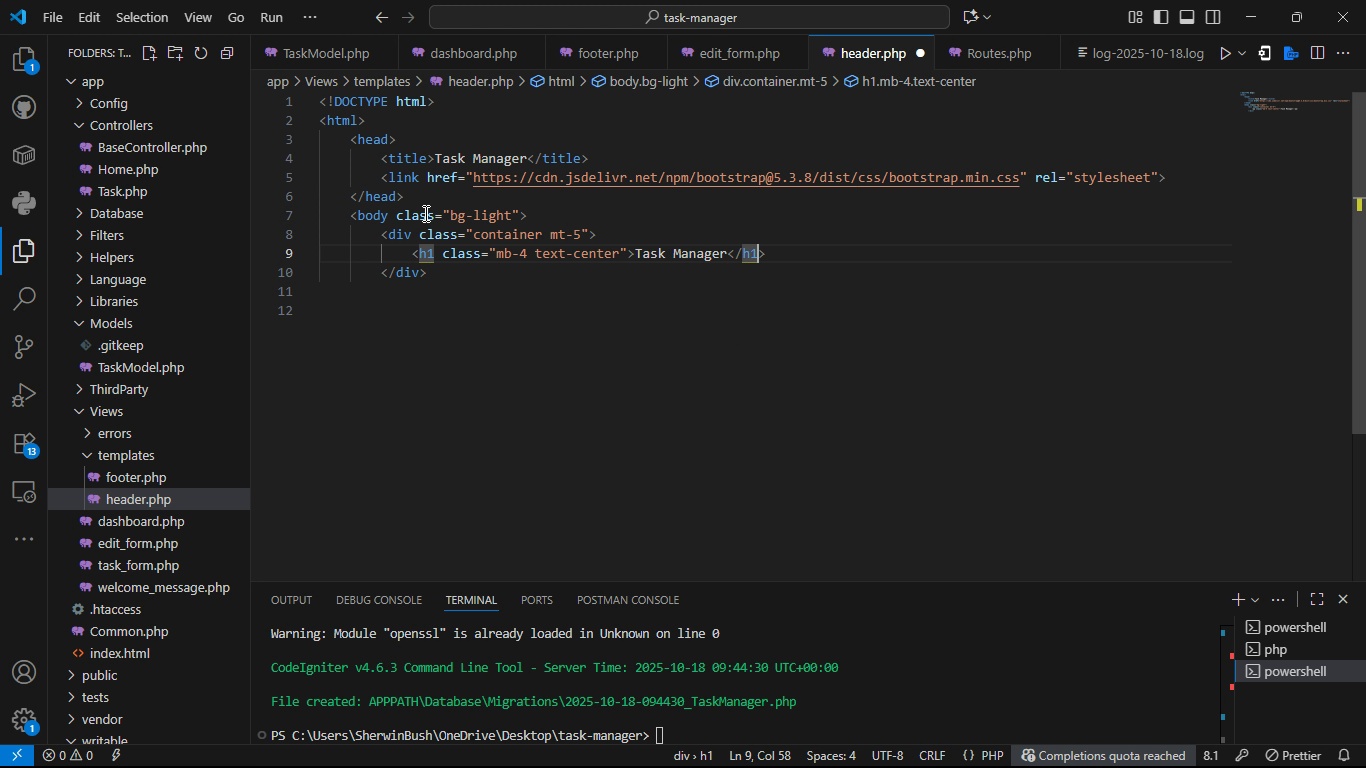 
key(ArrowRight)
 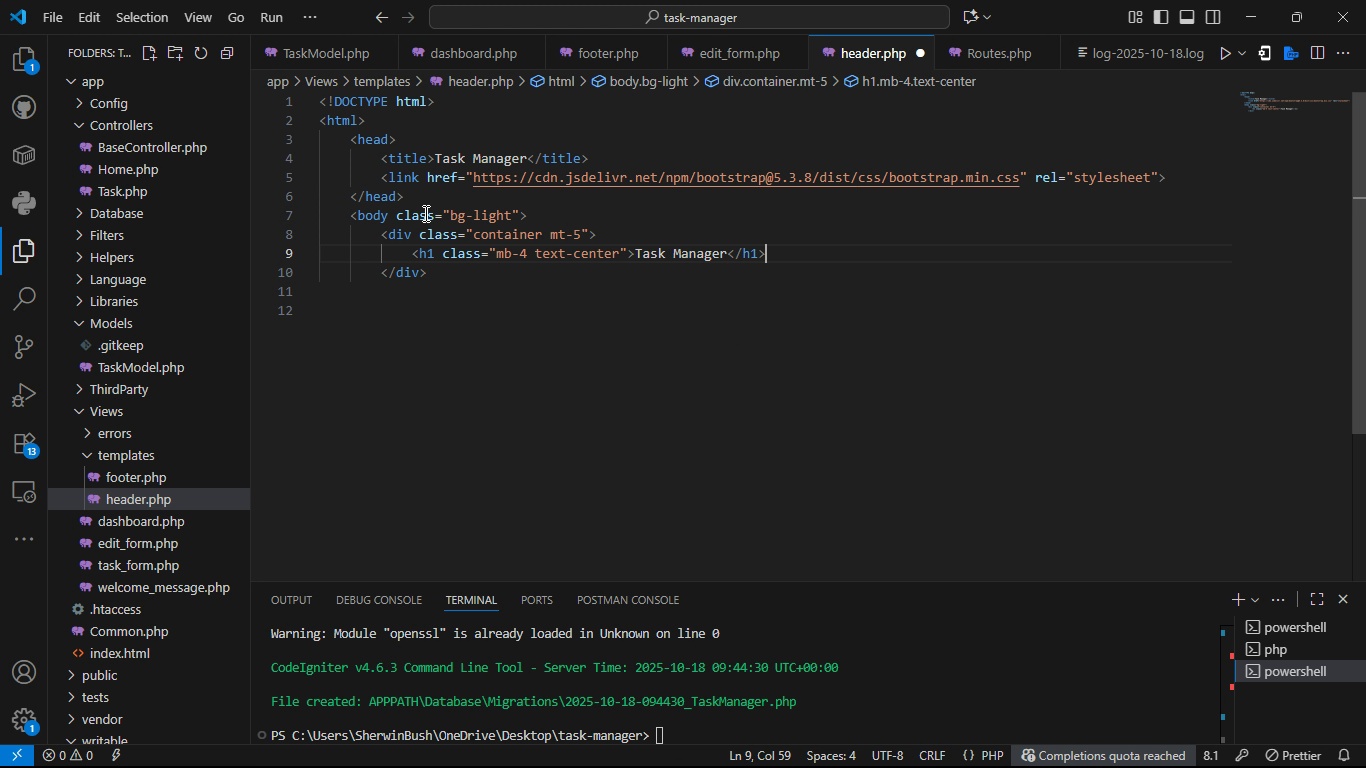 
key(ArrowRight)
 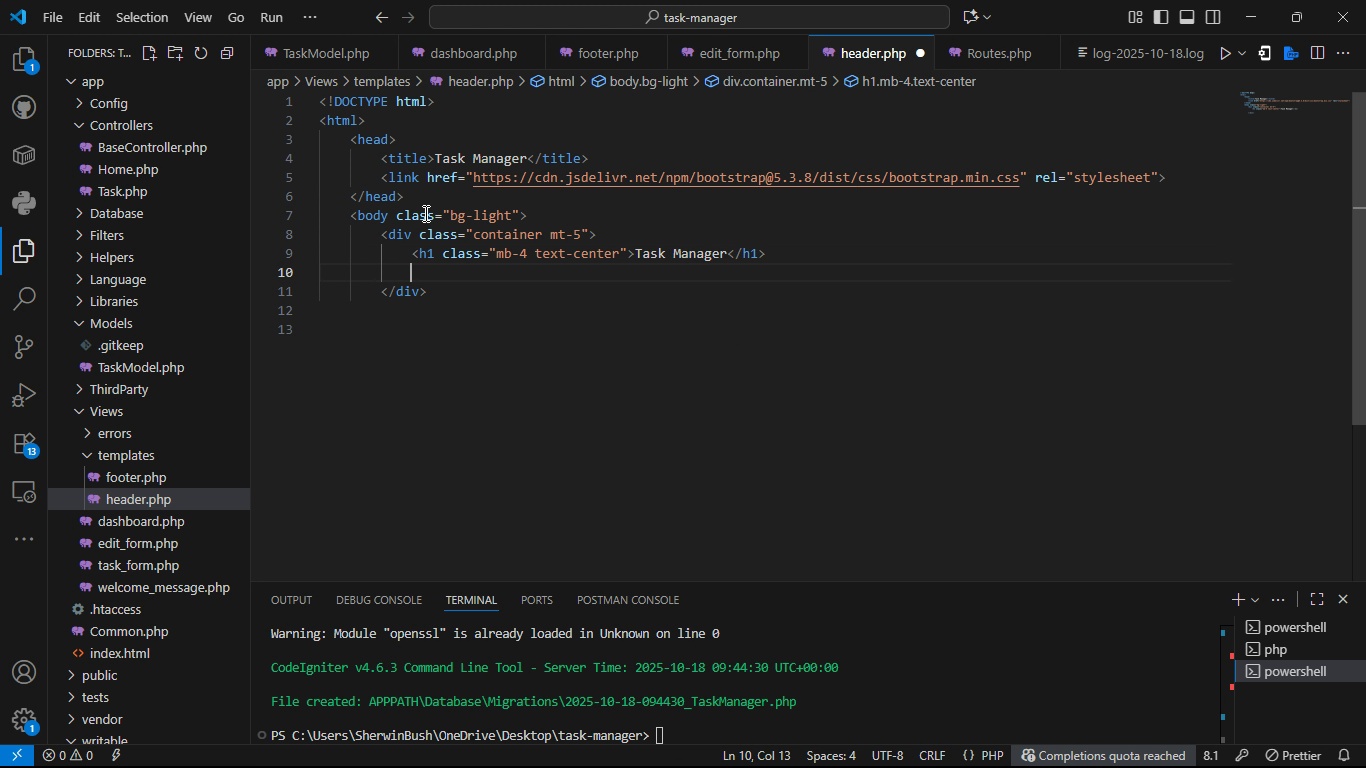 
key(Enter)
 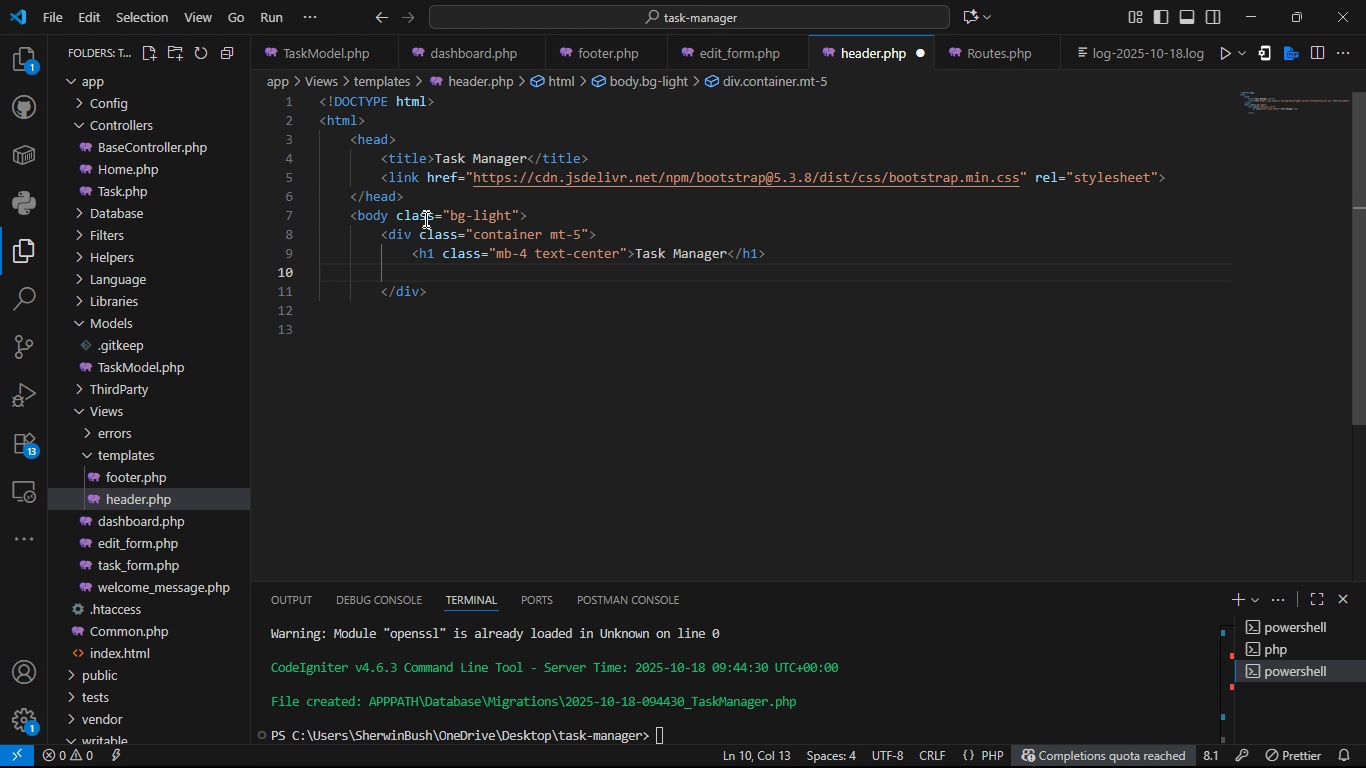 
wait(6.14)
 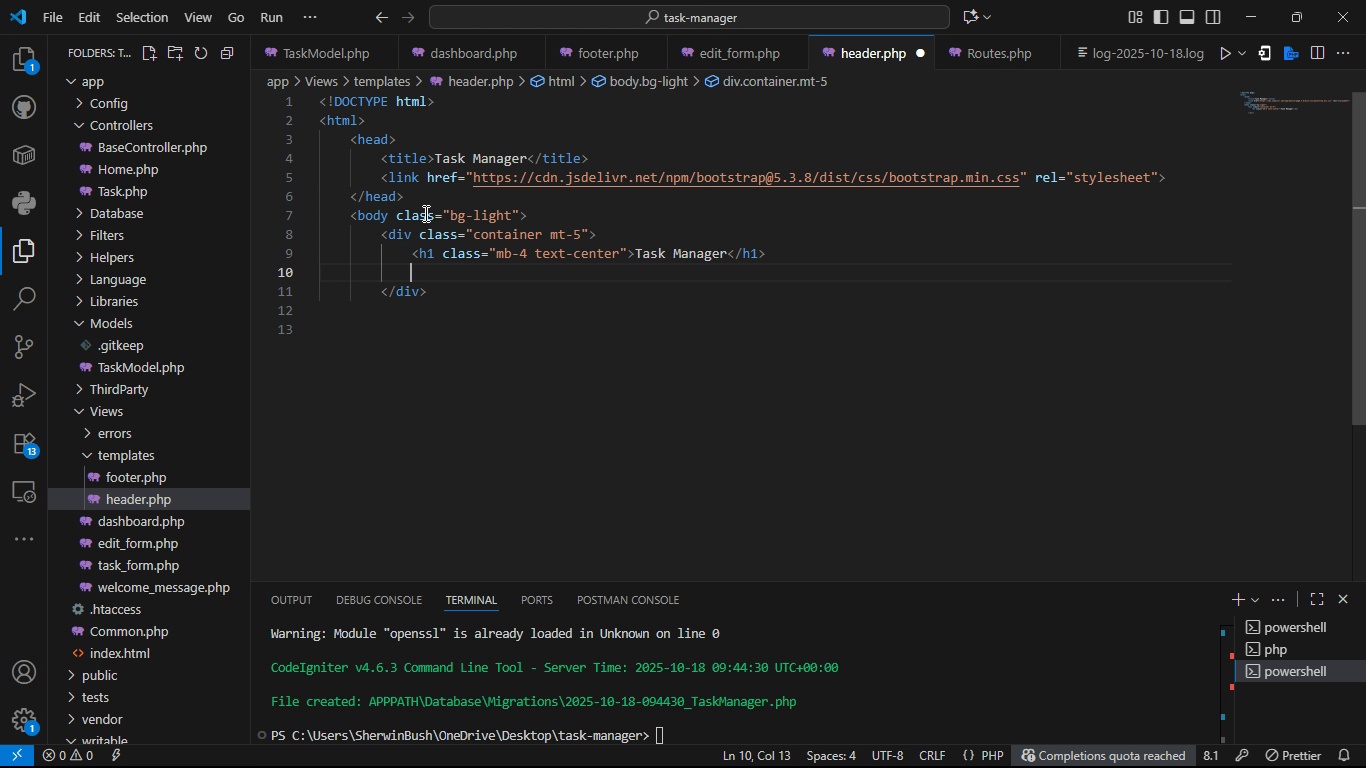 
left_click([435, 294])
 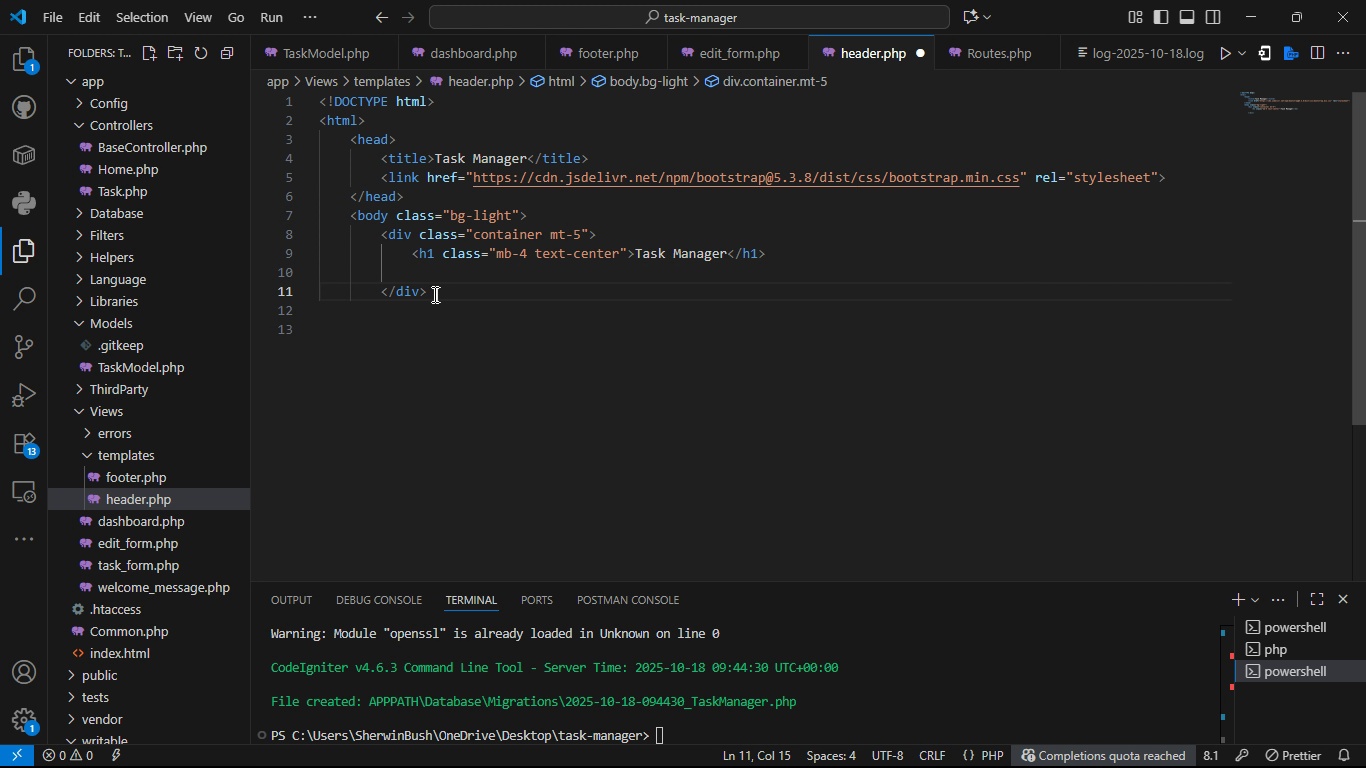 
left_click_drag(start_coordinate=[435, 294], to_coordinate=[377, 294])
 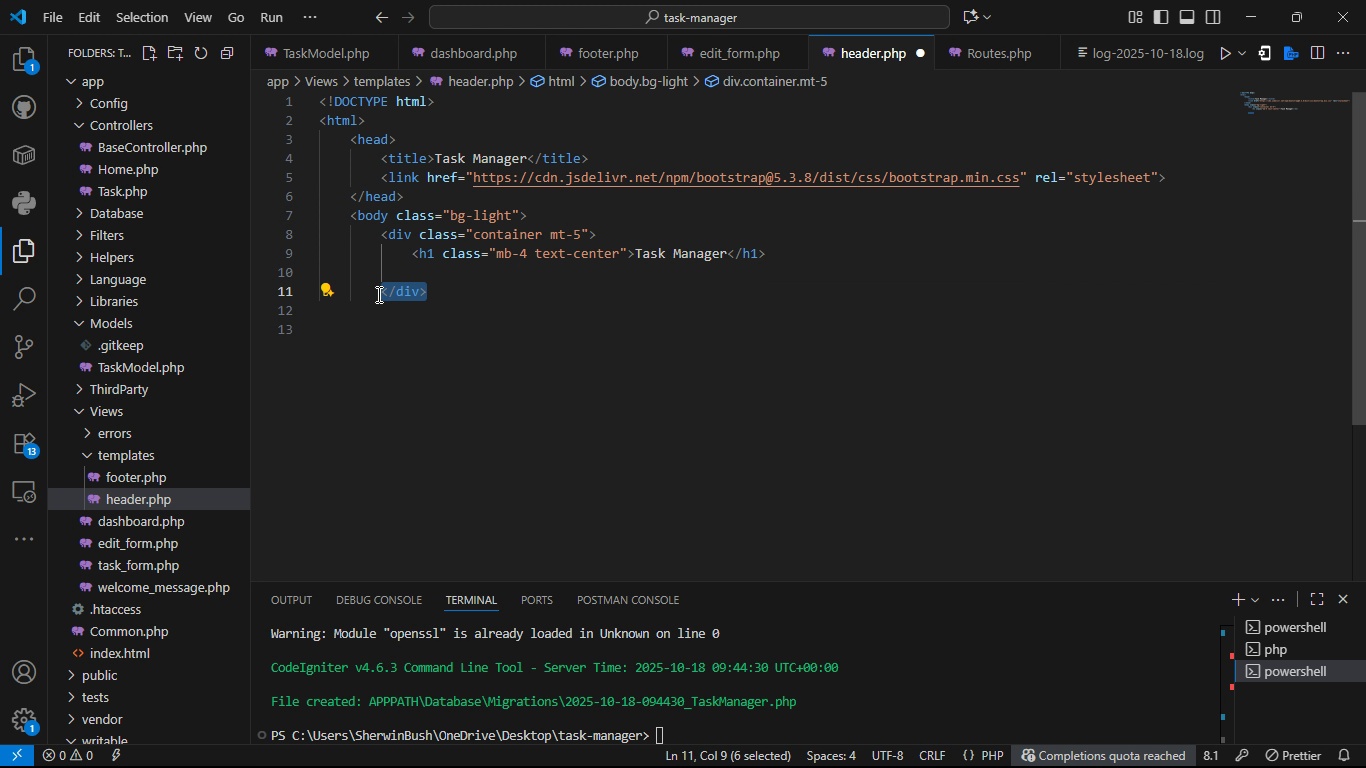 
key(Control+C)
 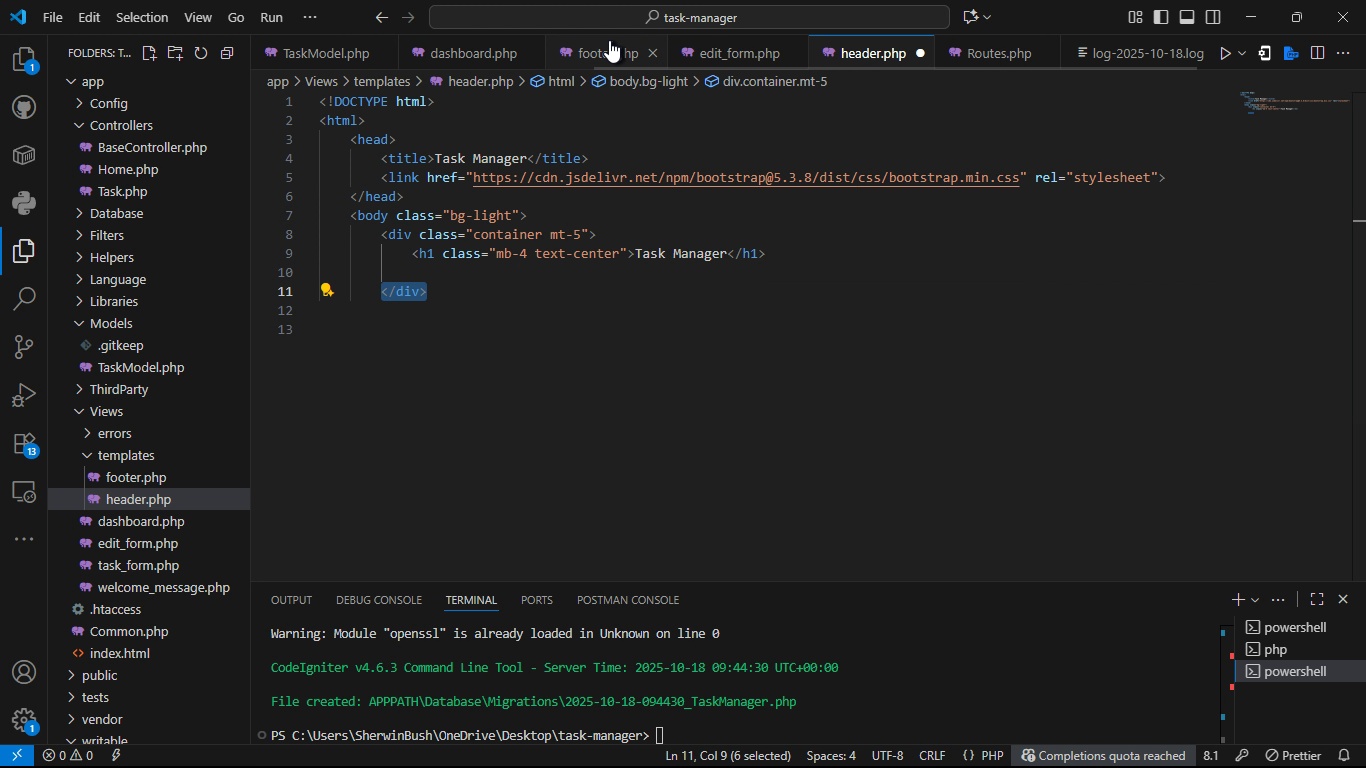 
left_click([607, 40])
 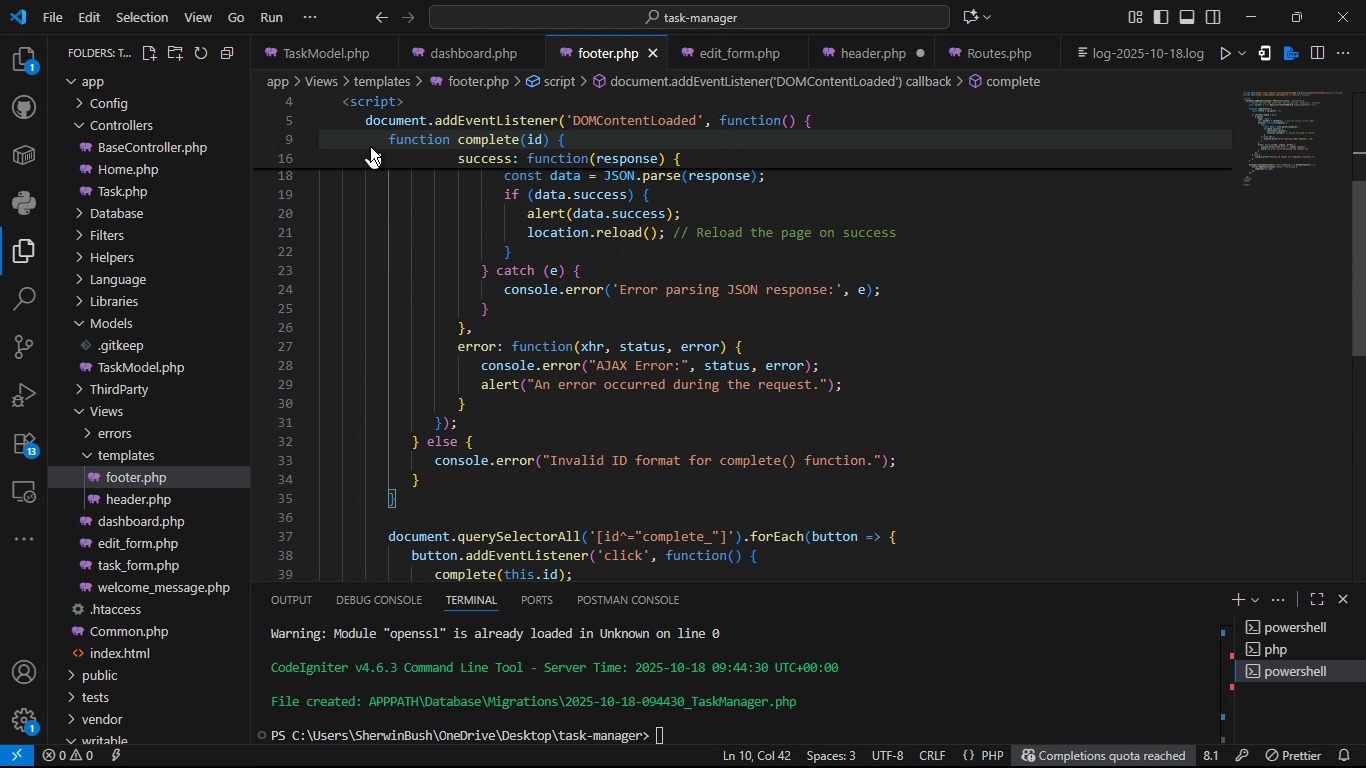 
wait(7.7)
 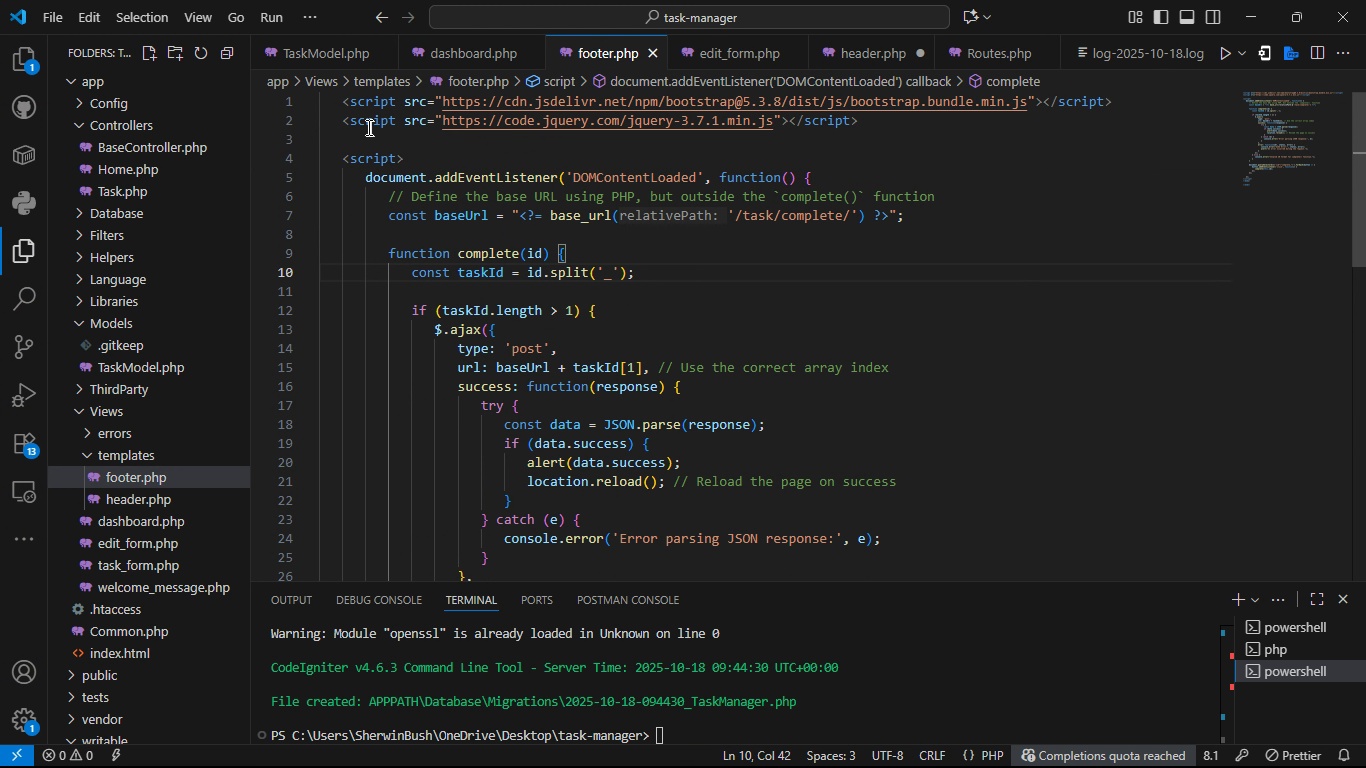 
left_click([340, 98])
 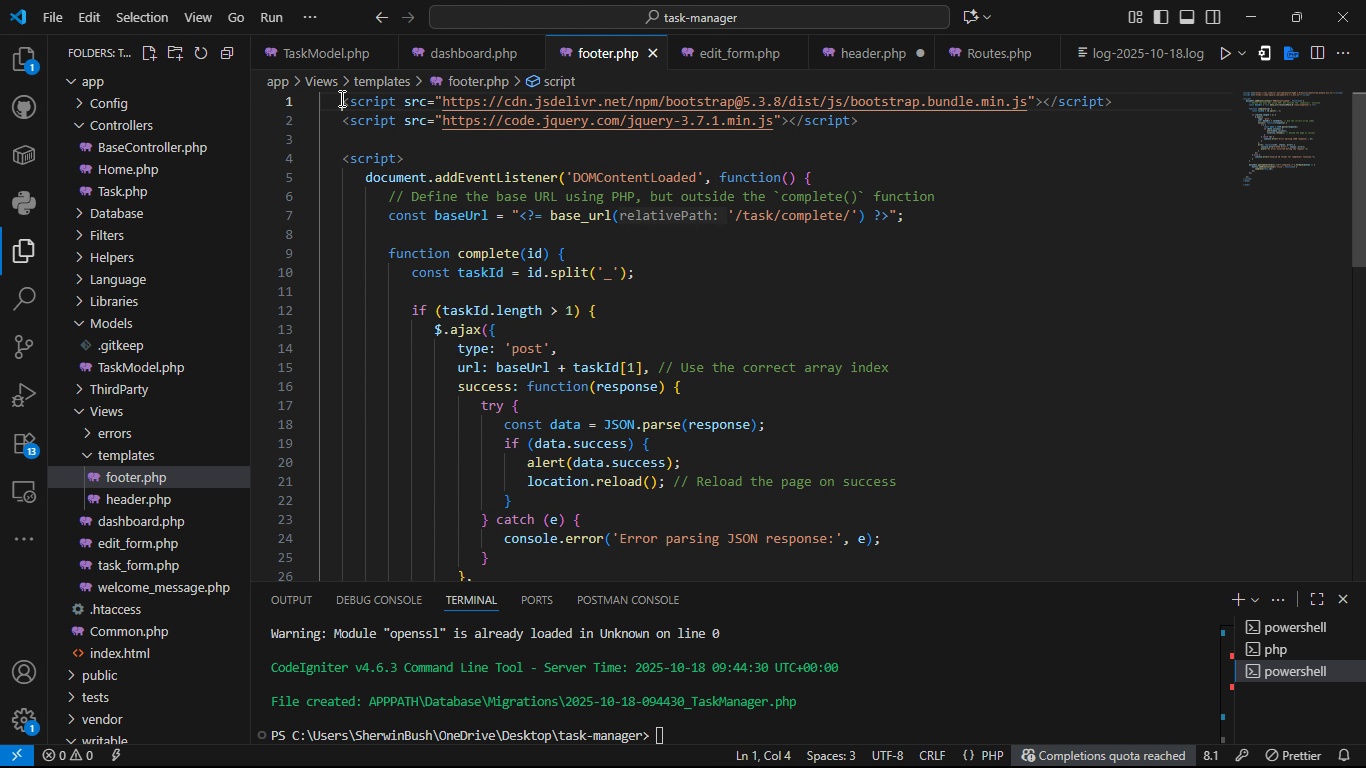 
key(Control+Enter)
 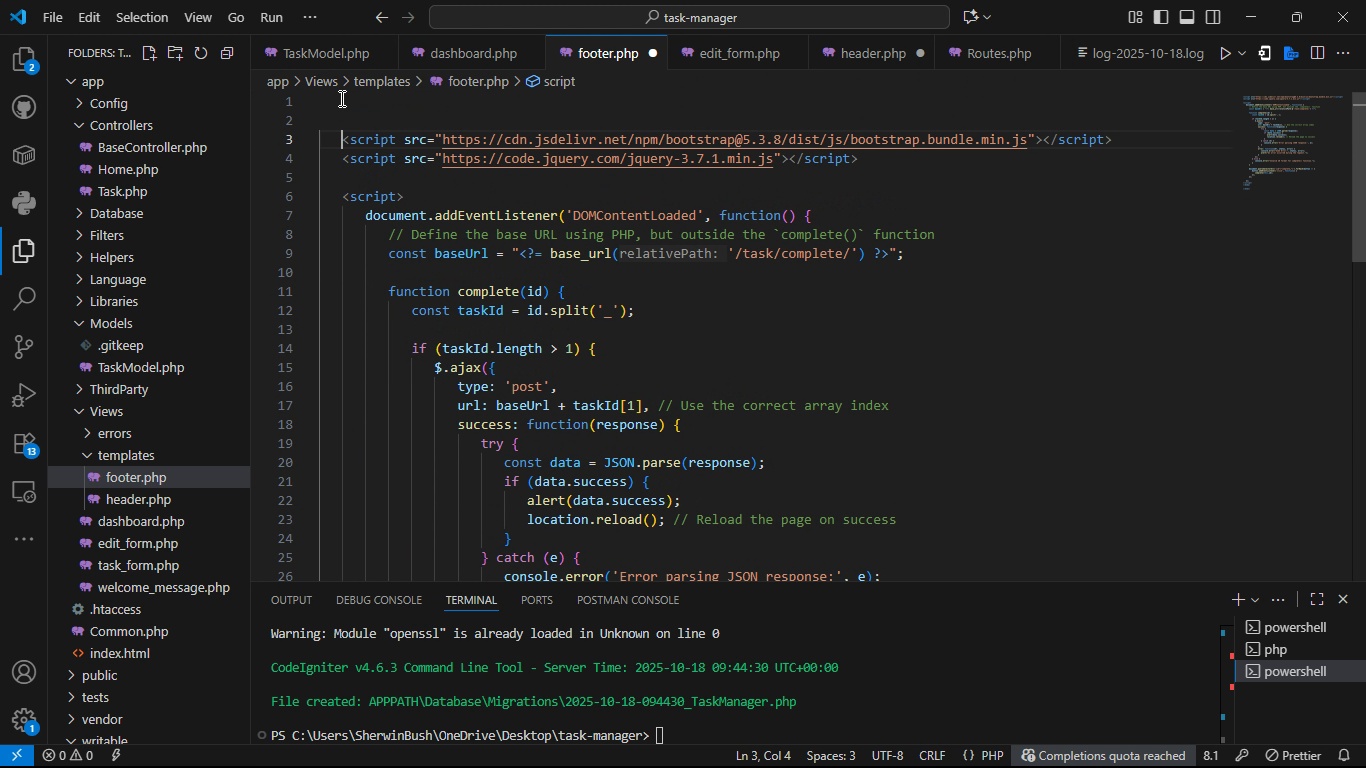 
key(Enter)
 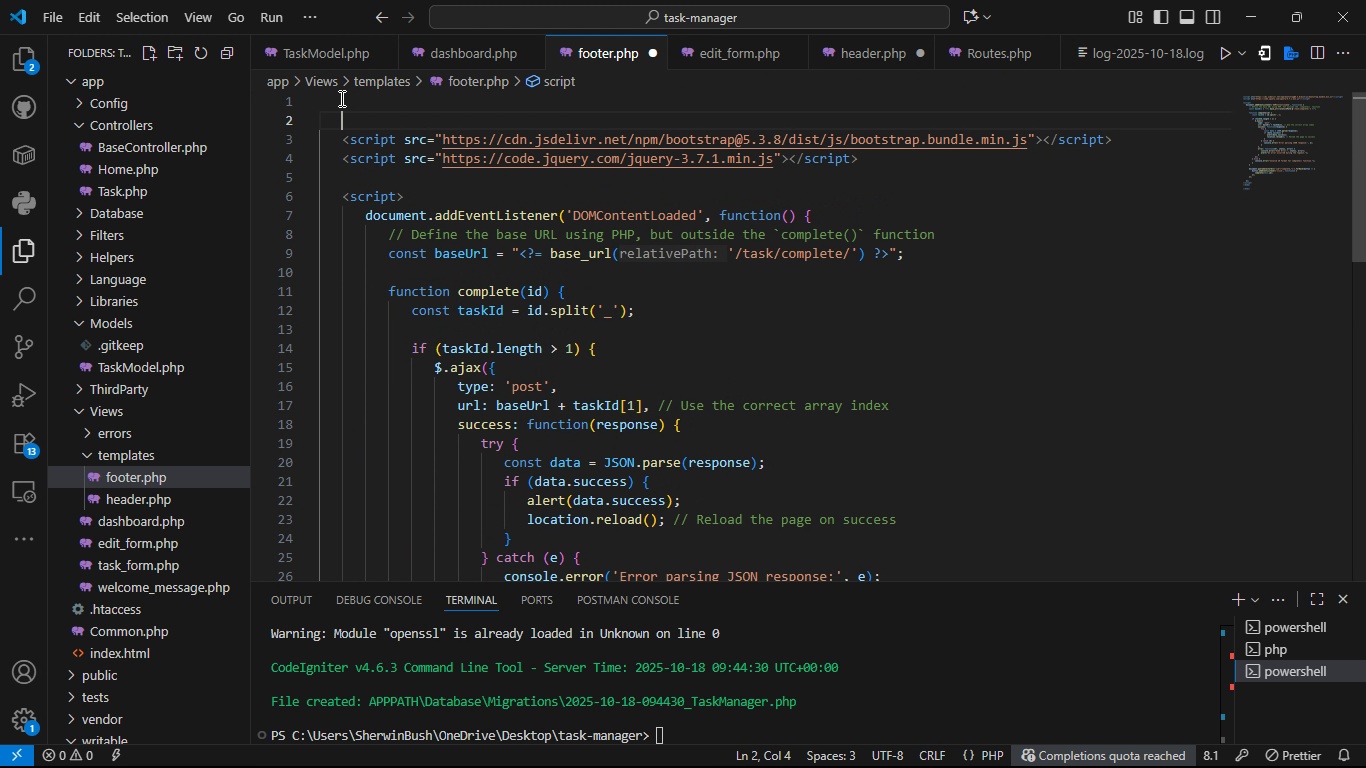 
key(ArrowUp)
 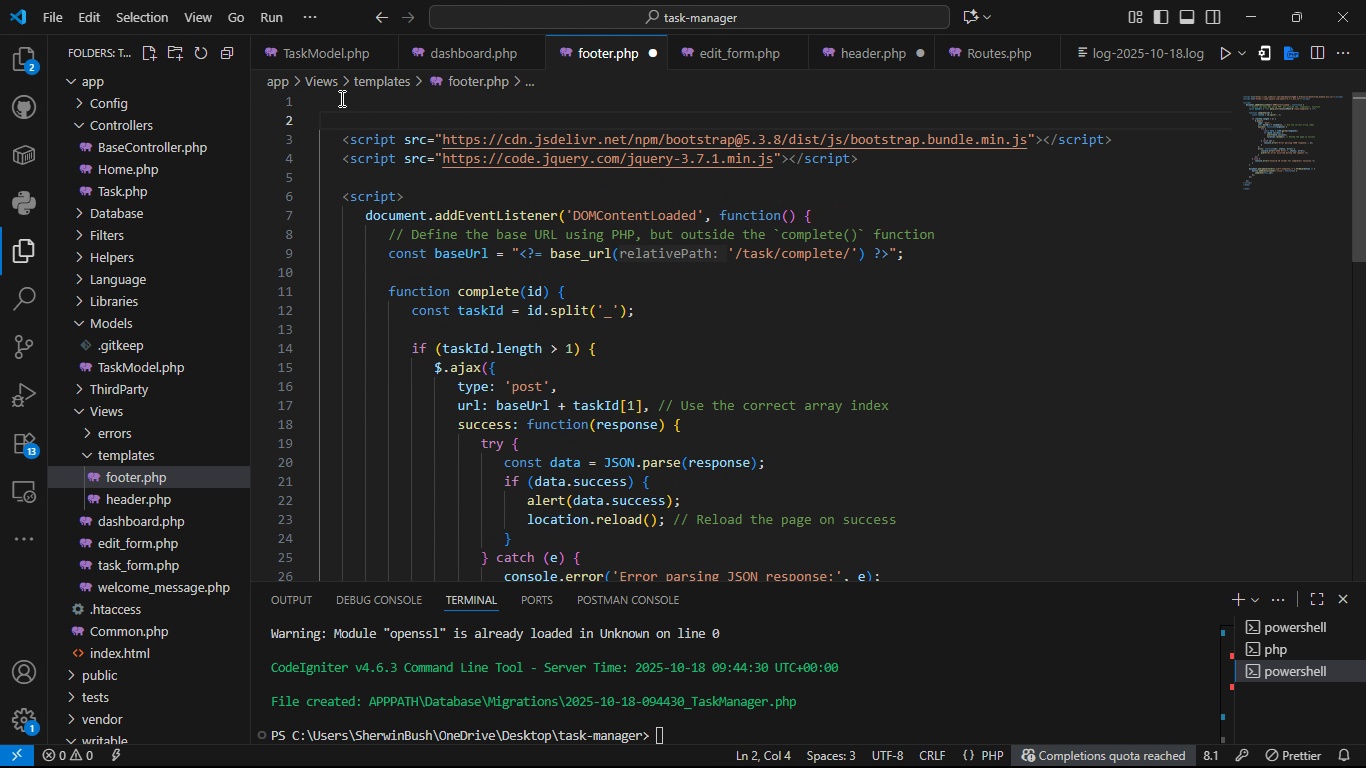 
key(Control+V)
 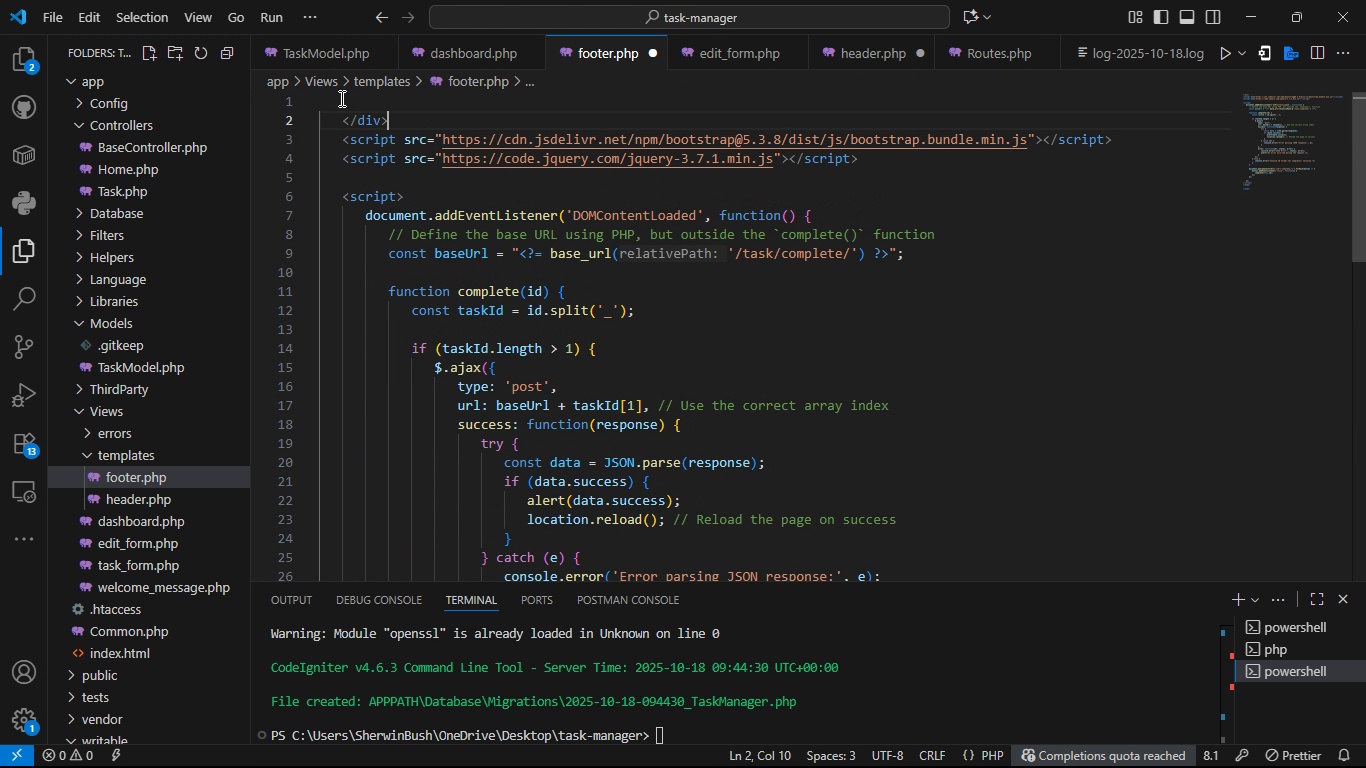 
key(Control+S)
 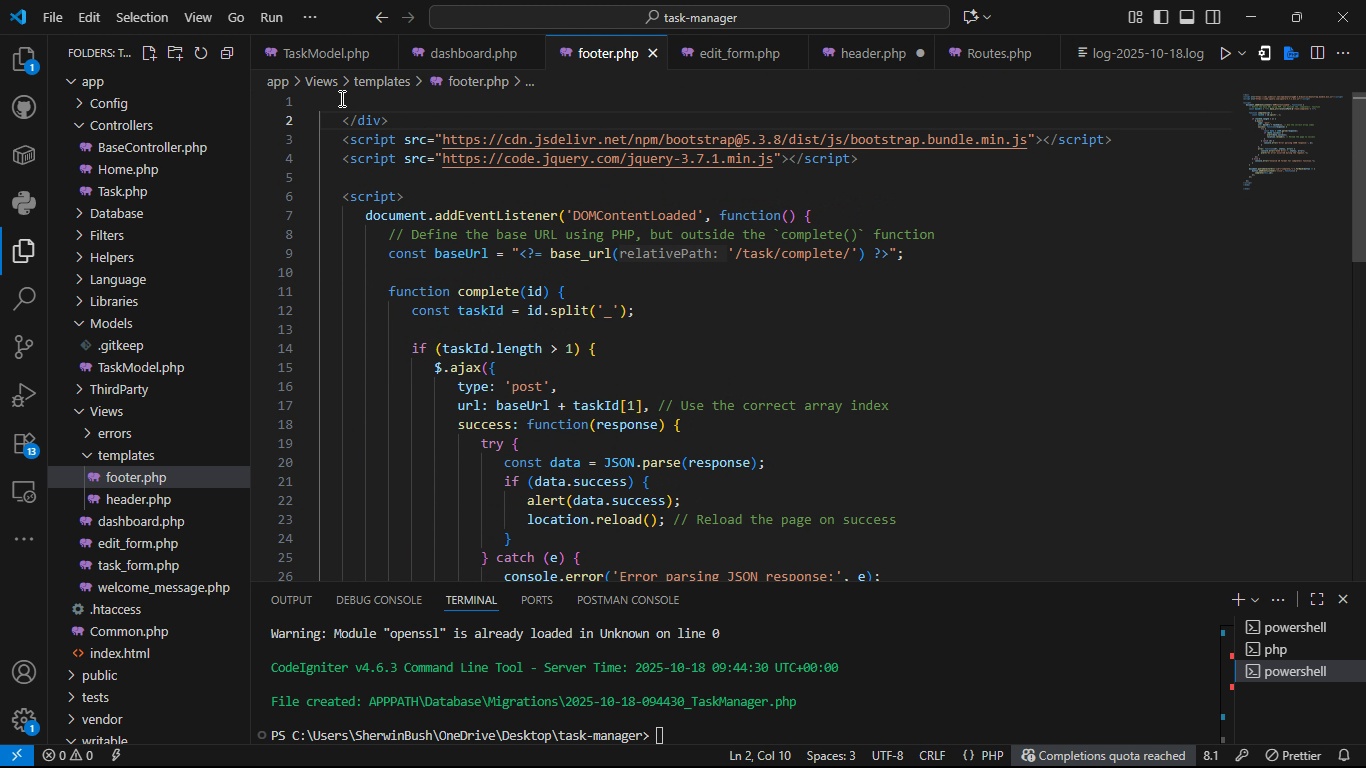 
key(Control+S)
 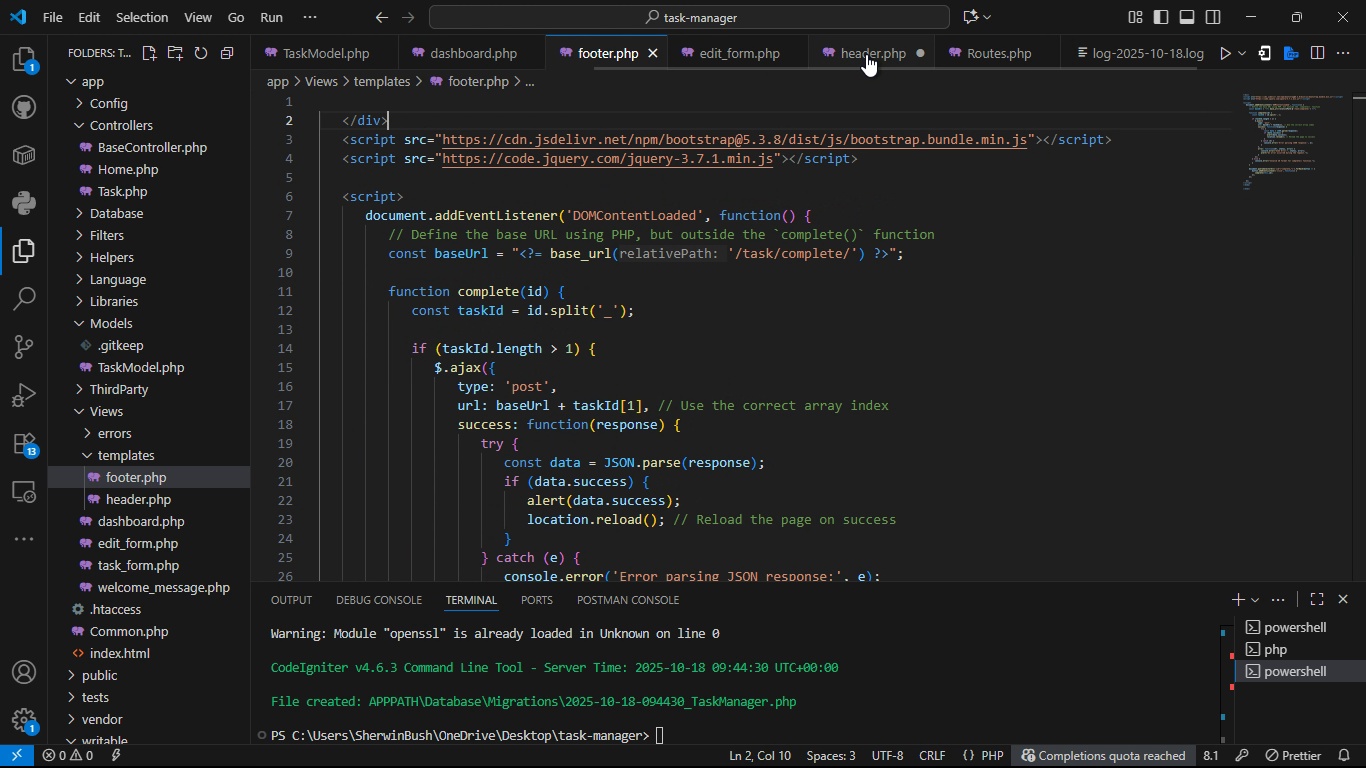 
left_click([866, 54])
 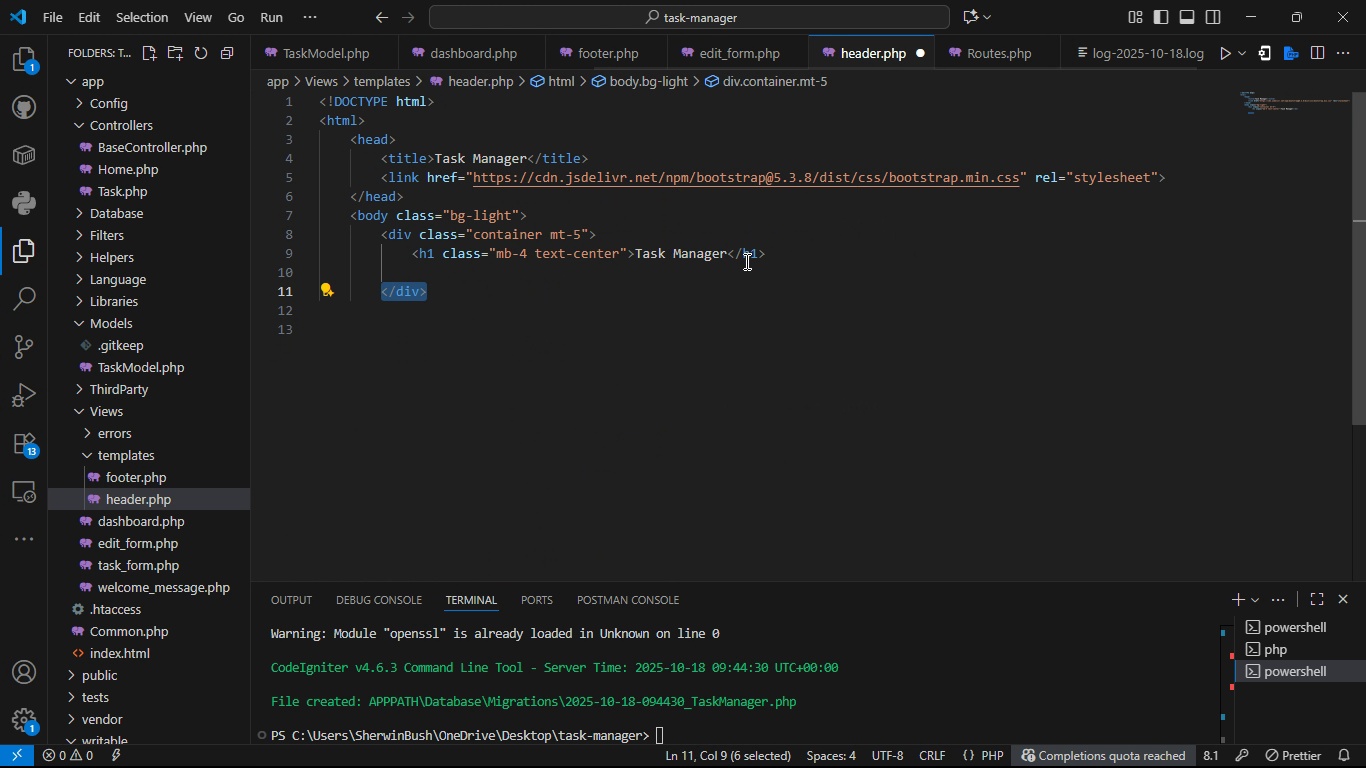 
key(Control+S)
 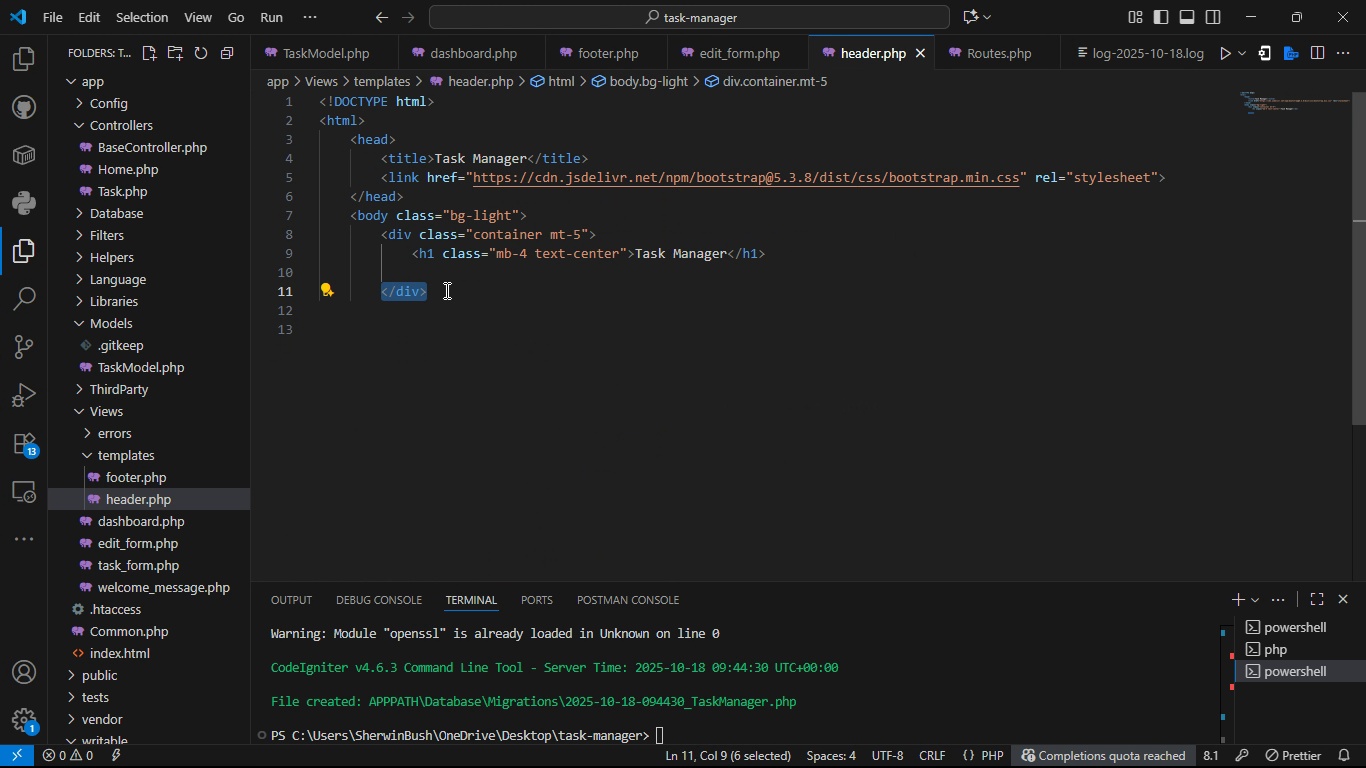 
left_click_drag(start_coordinate=[445, 290], to_coordinate=[369, 288])
 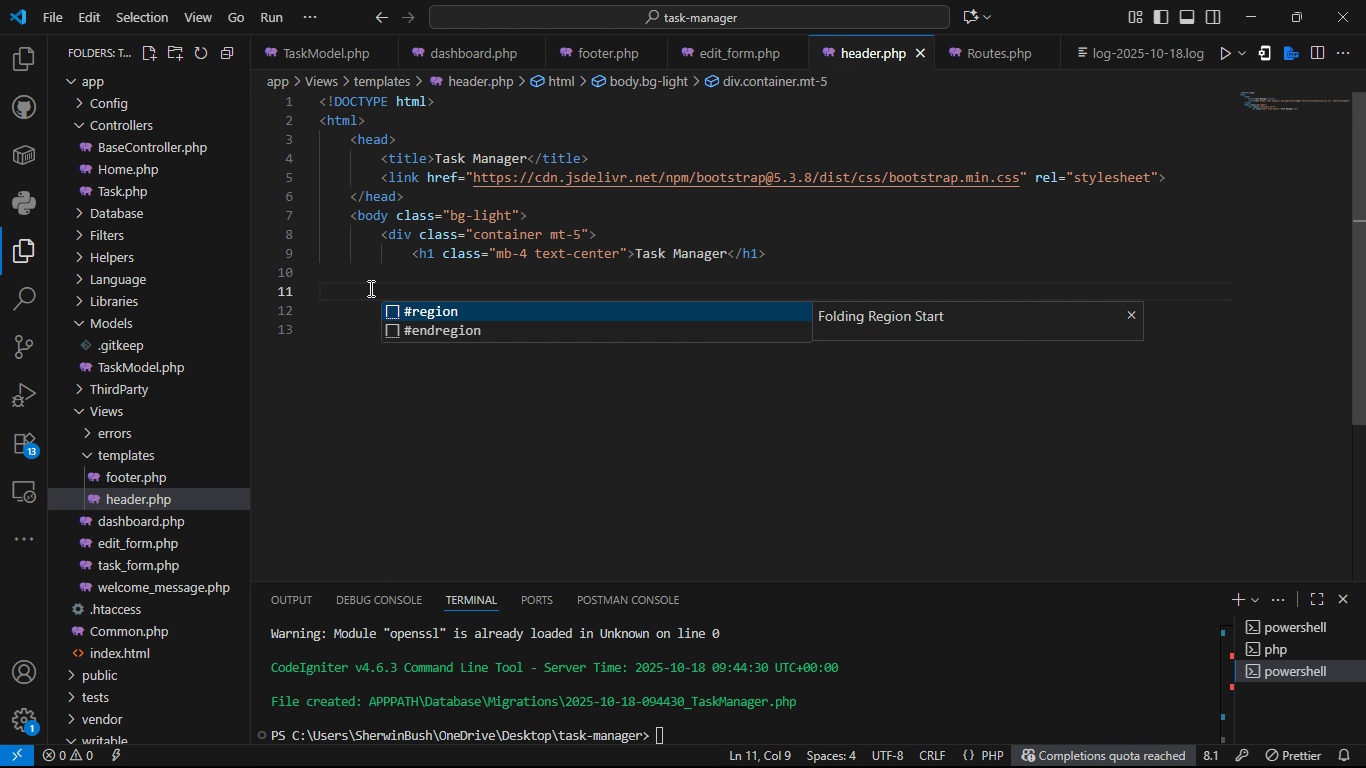 
key(Space)
 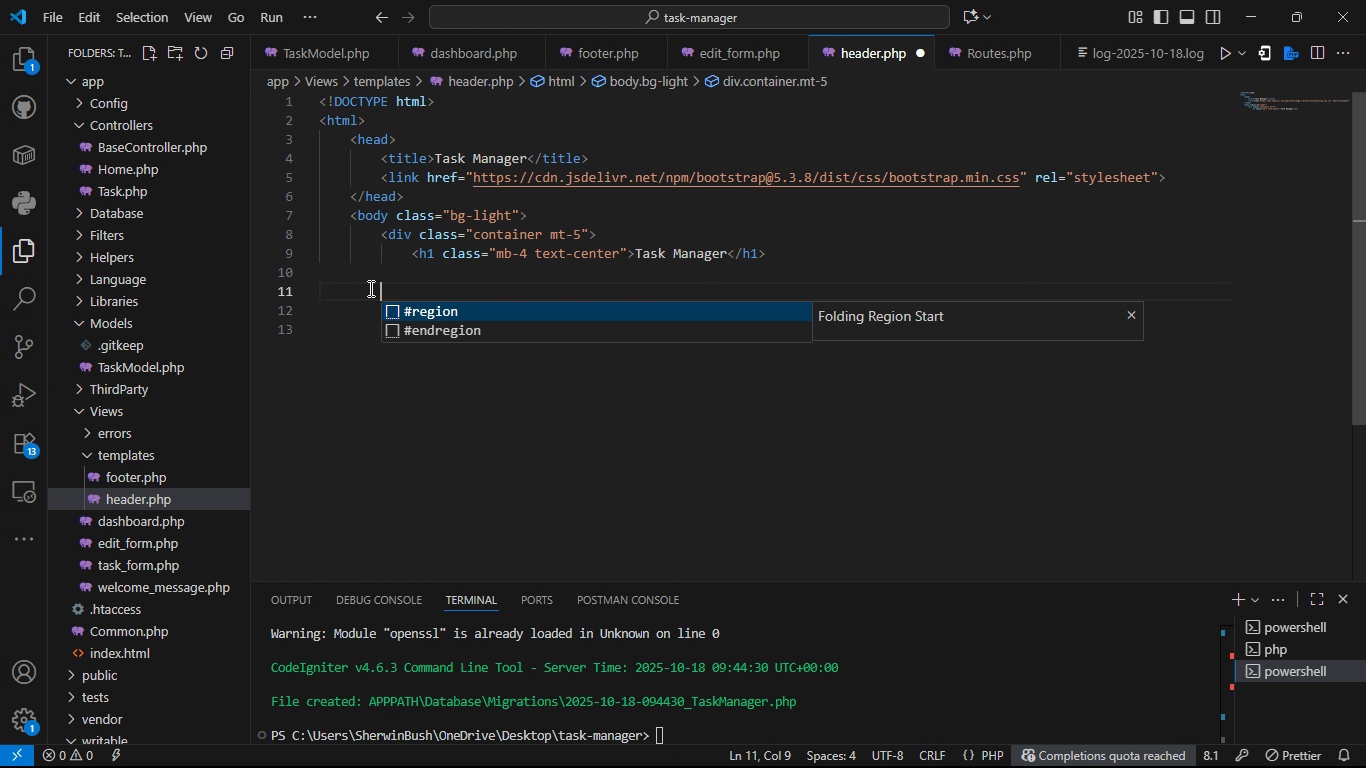 
key(Control+S)
 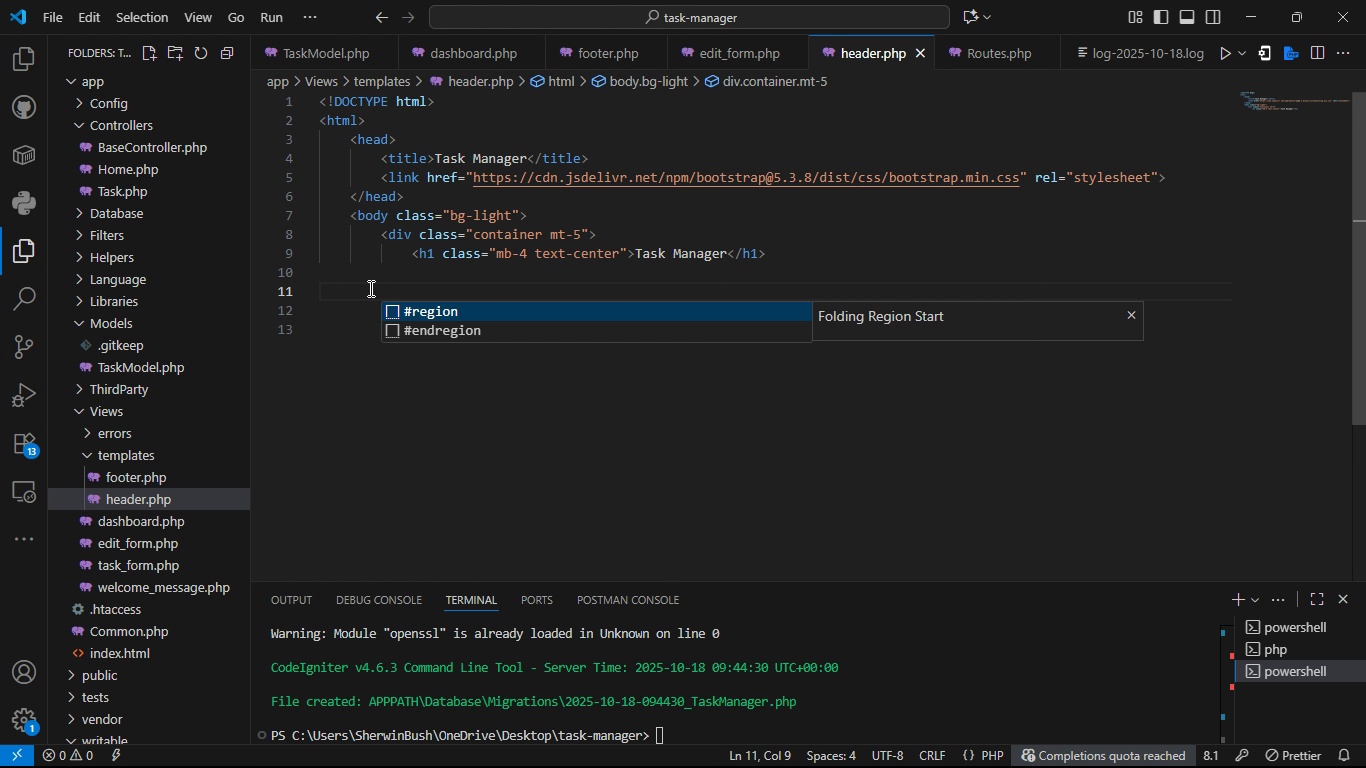 
key(Control+S)
 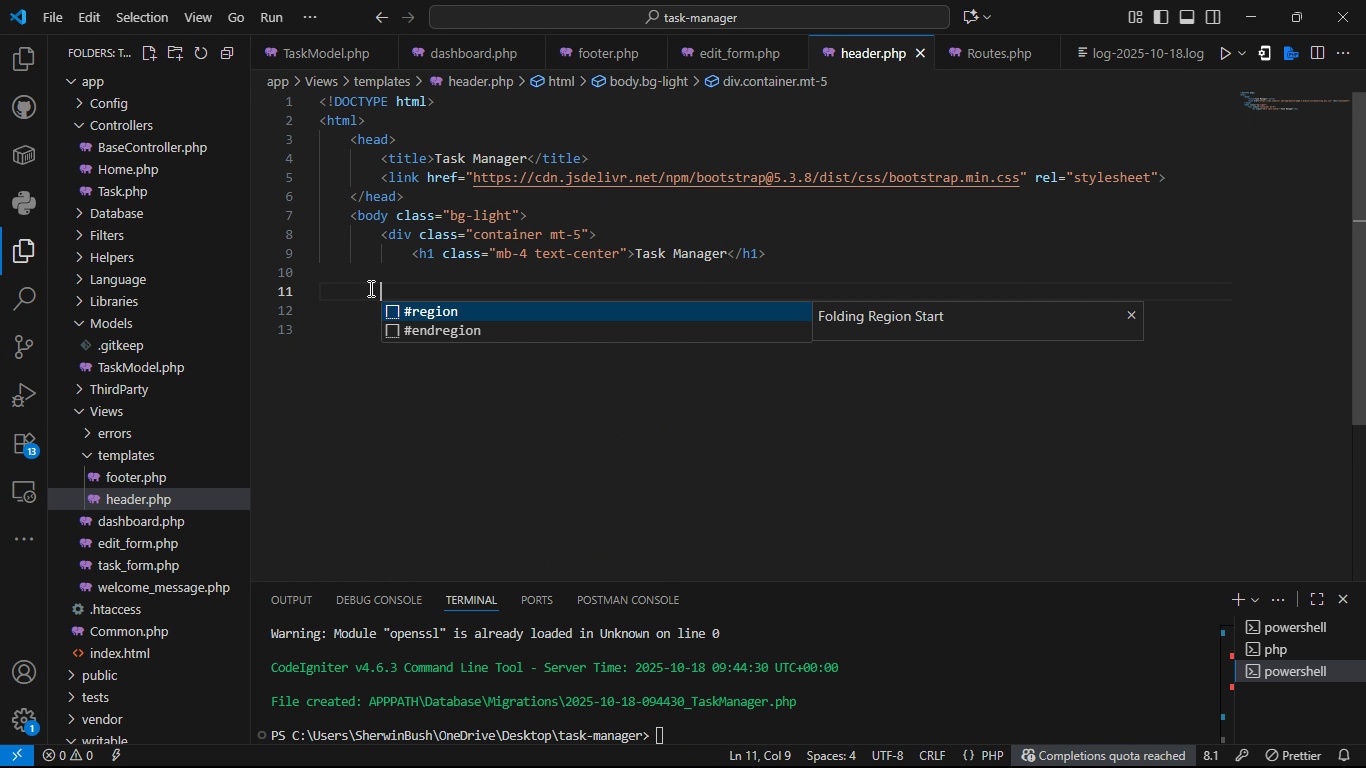 
key(Control+S)
 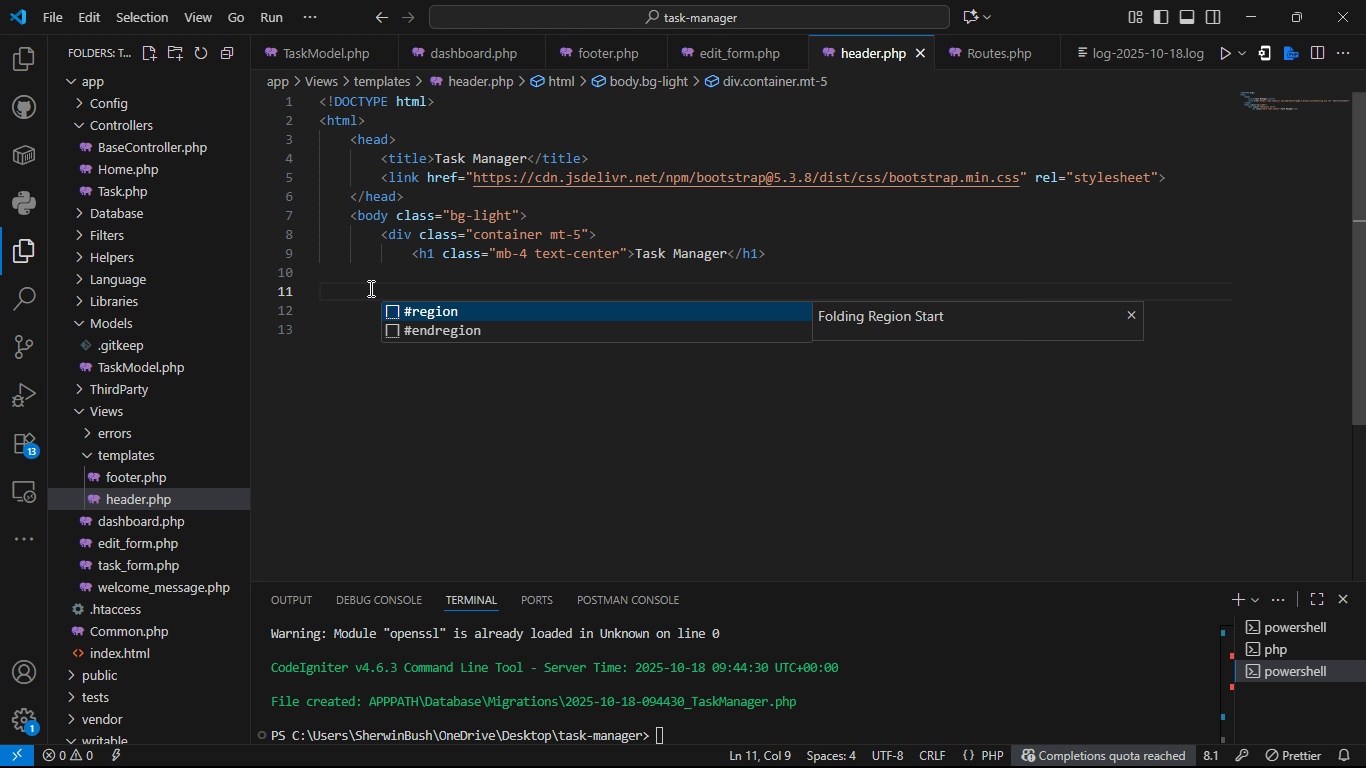 
key(Control+S)
 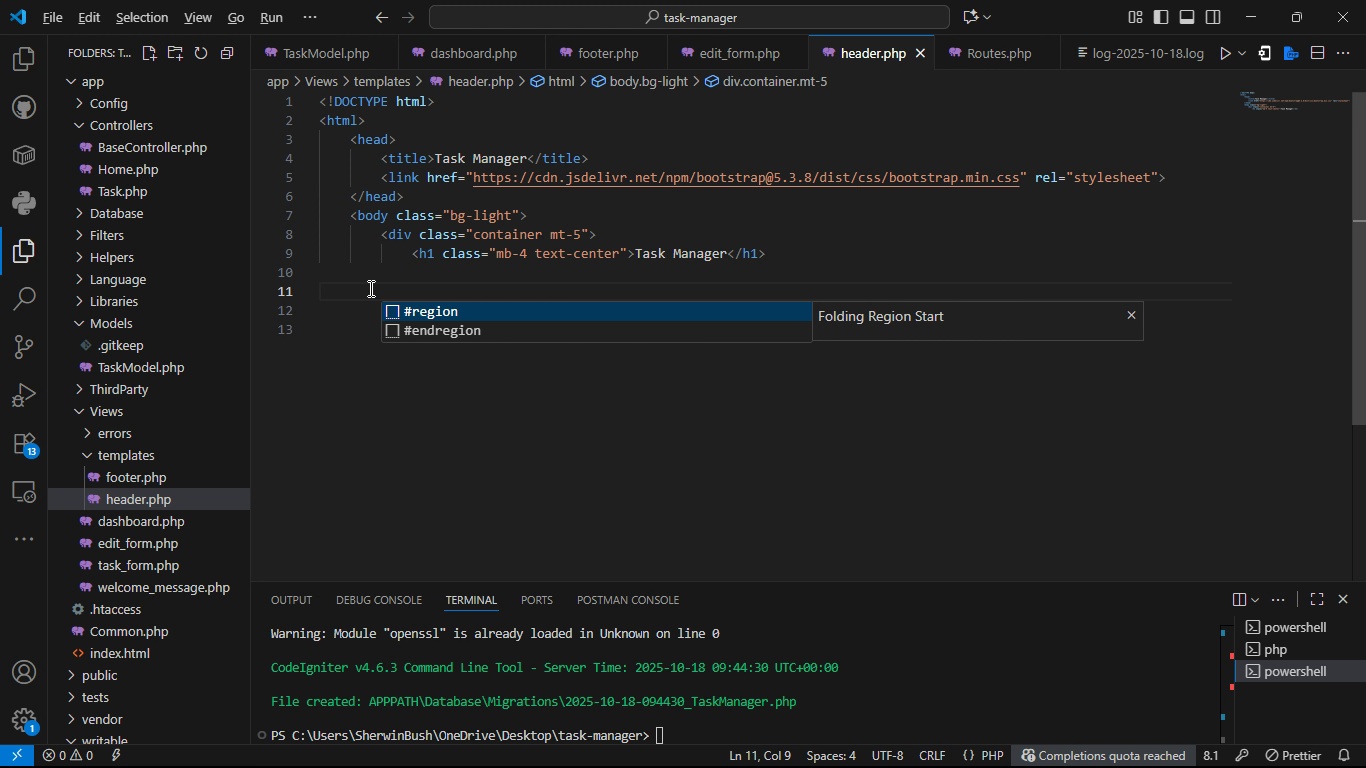 
key(Alt+Tab)
 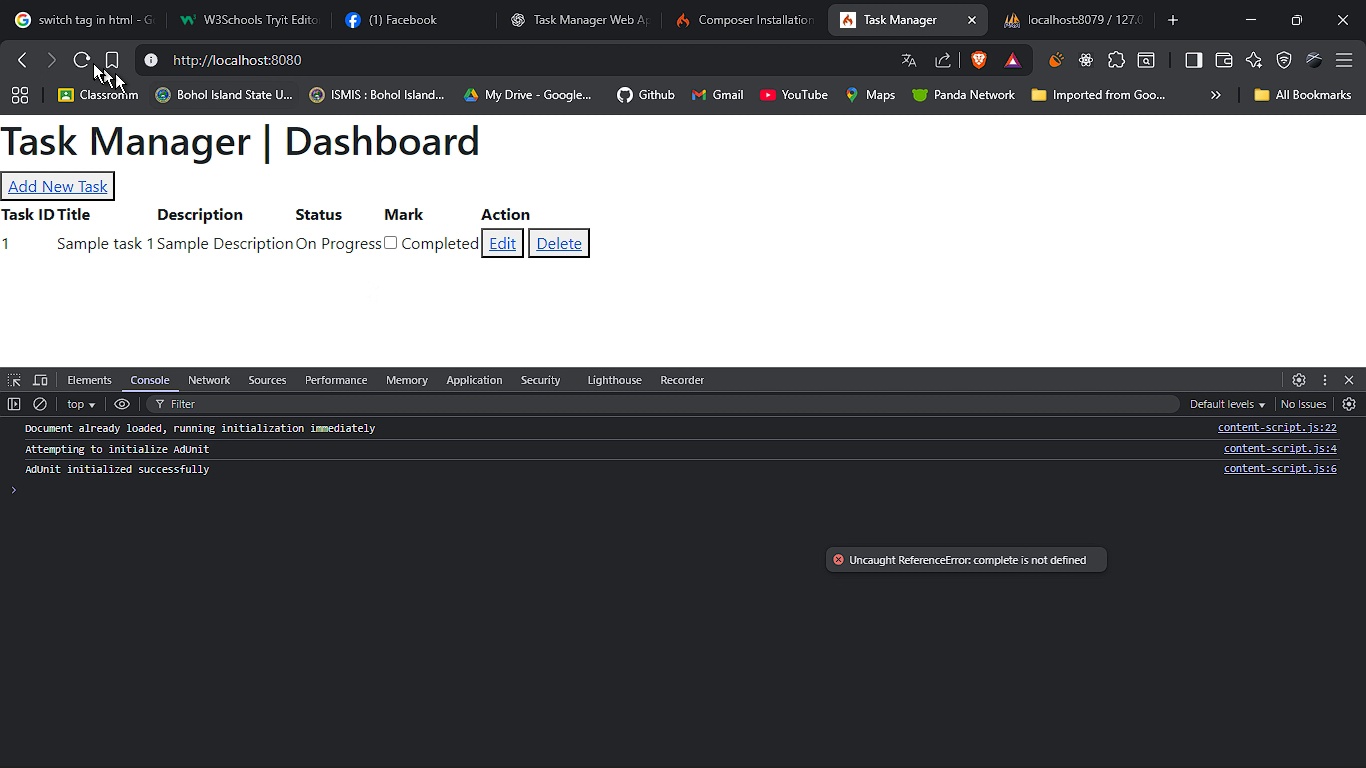 
left_click([87, 62])
 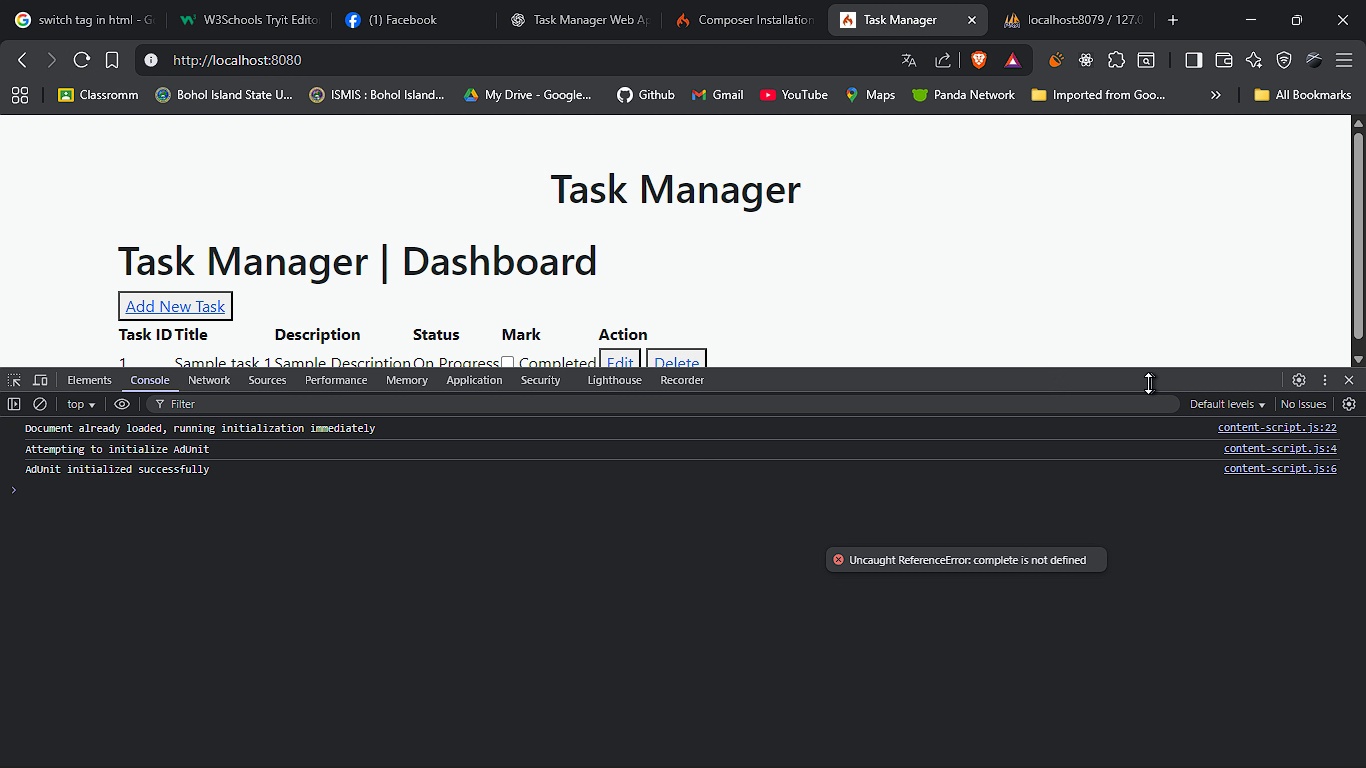 
left_click([1358, 379])
 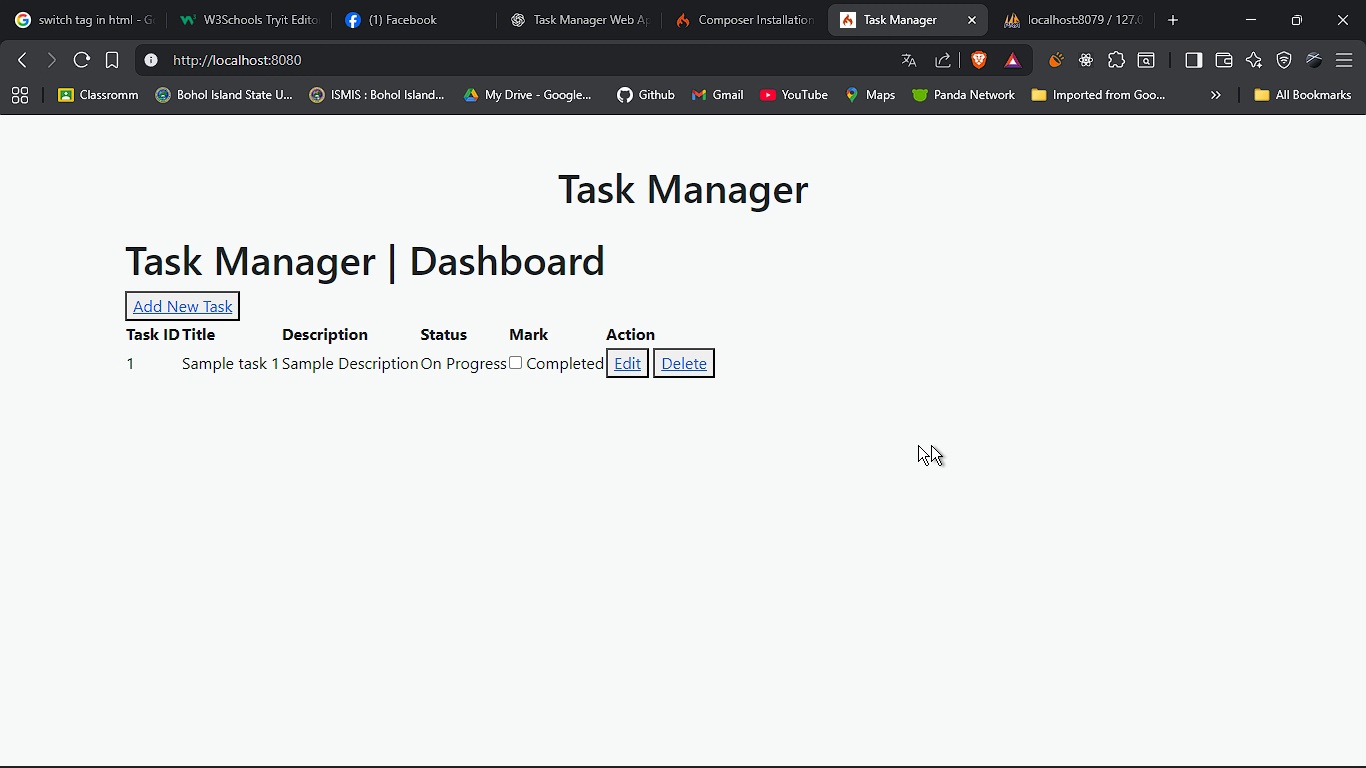 
wait(6.97)
 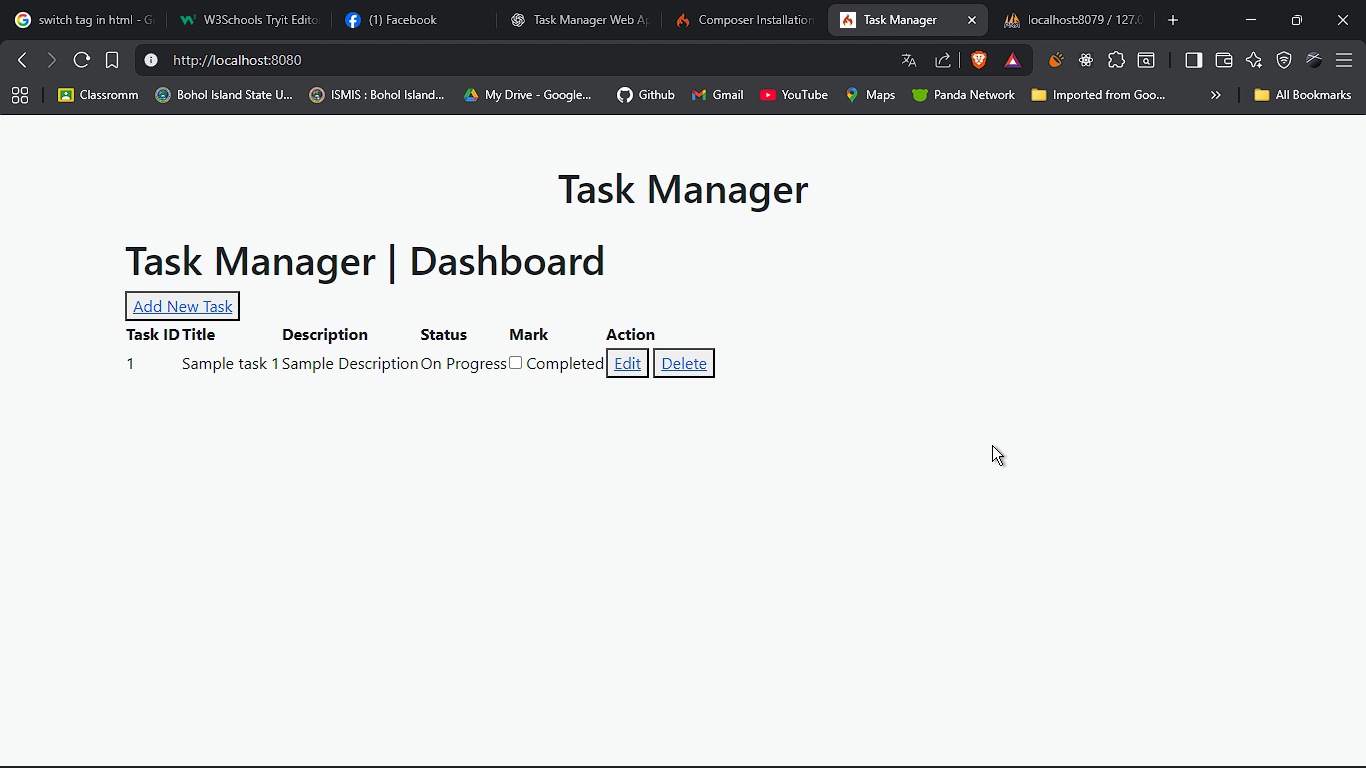 
left_click([198, 312])
 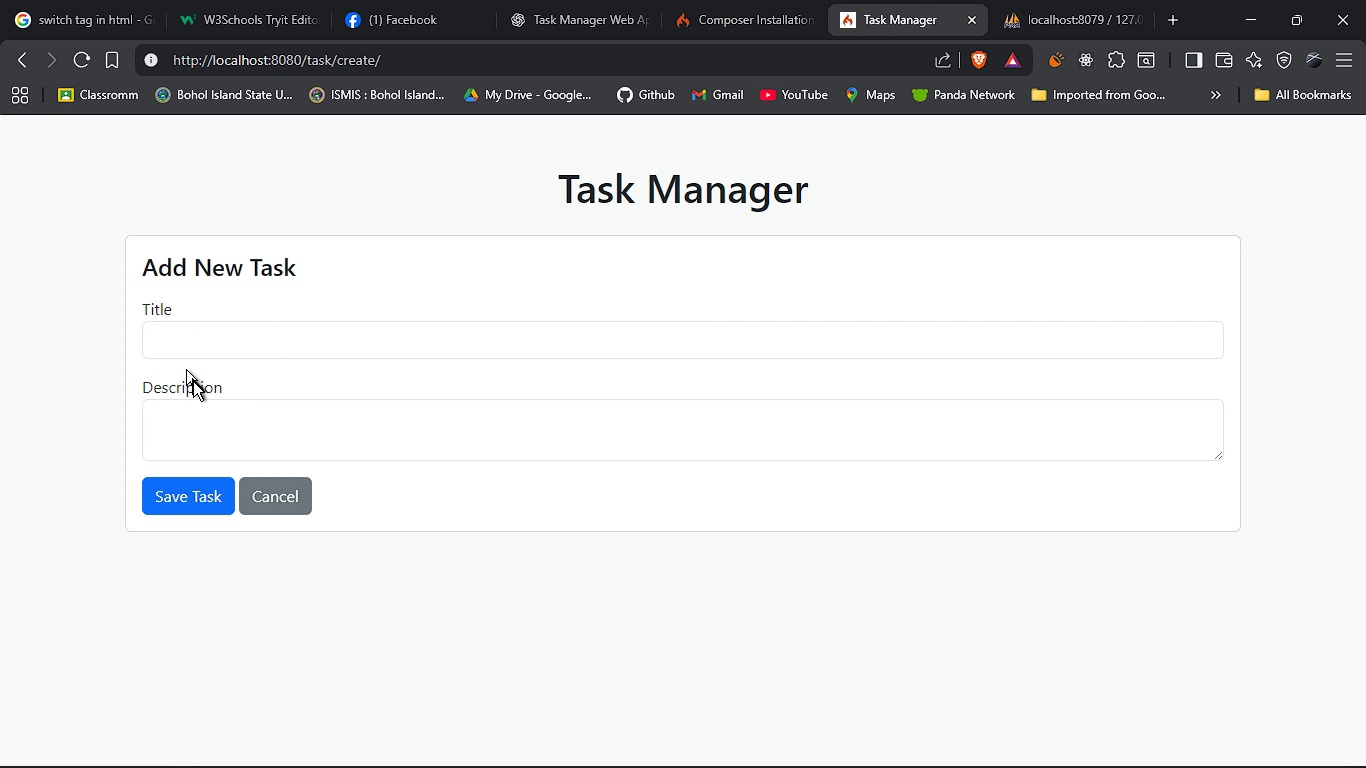 
left_click([270, 496])
 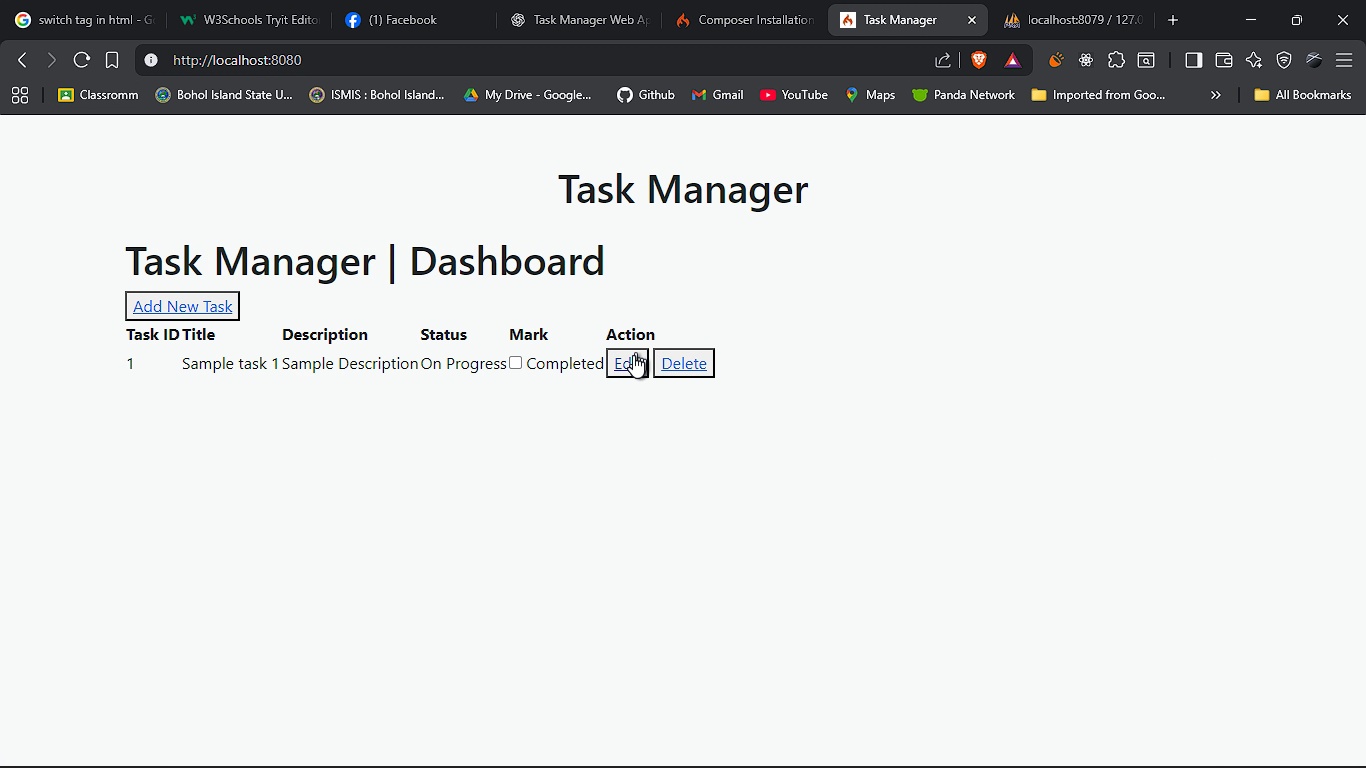 
left_click([628, 359])
 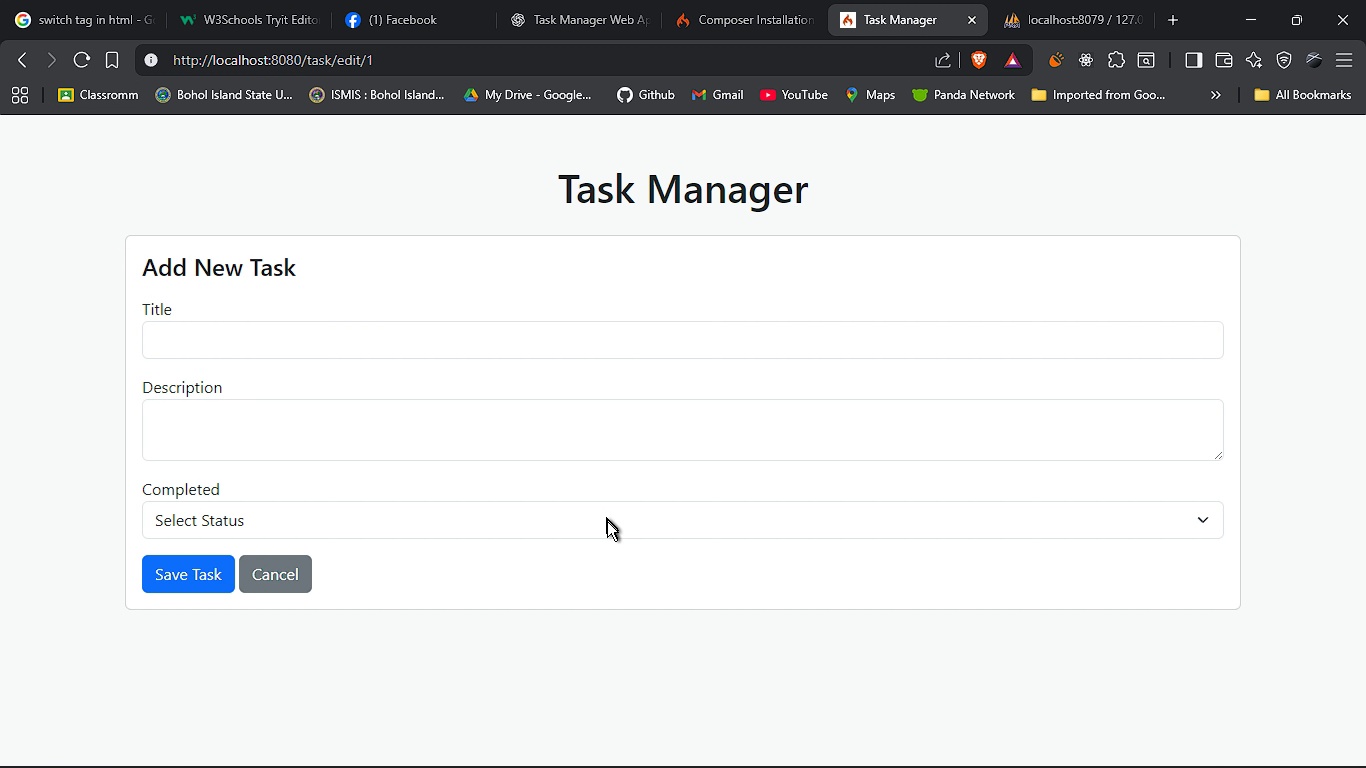 
left_click([607, 521])
 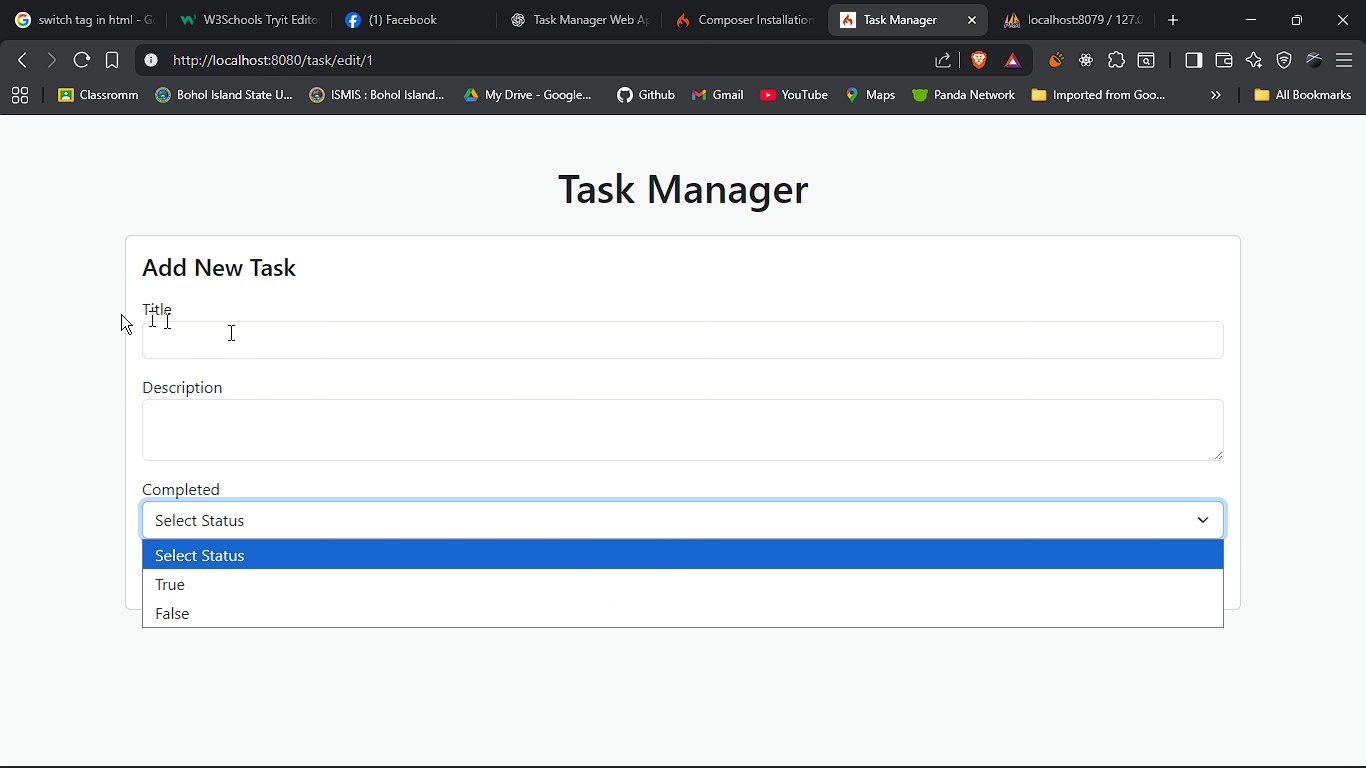 
left_click([28, 299])
 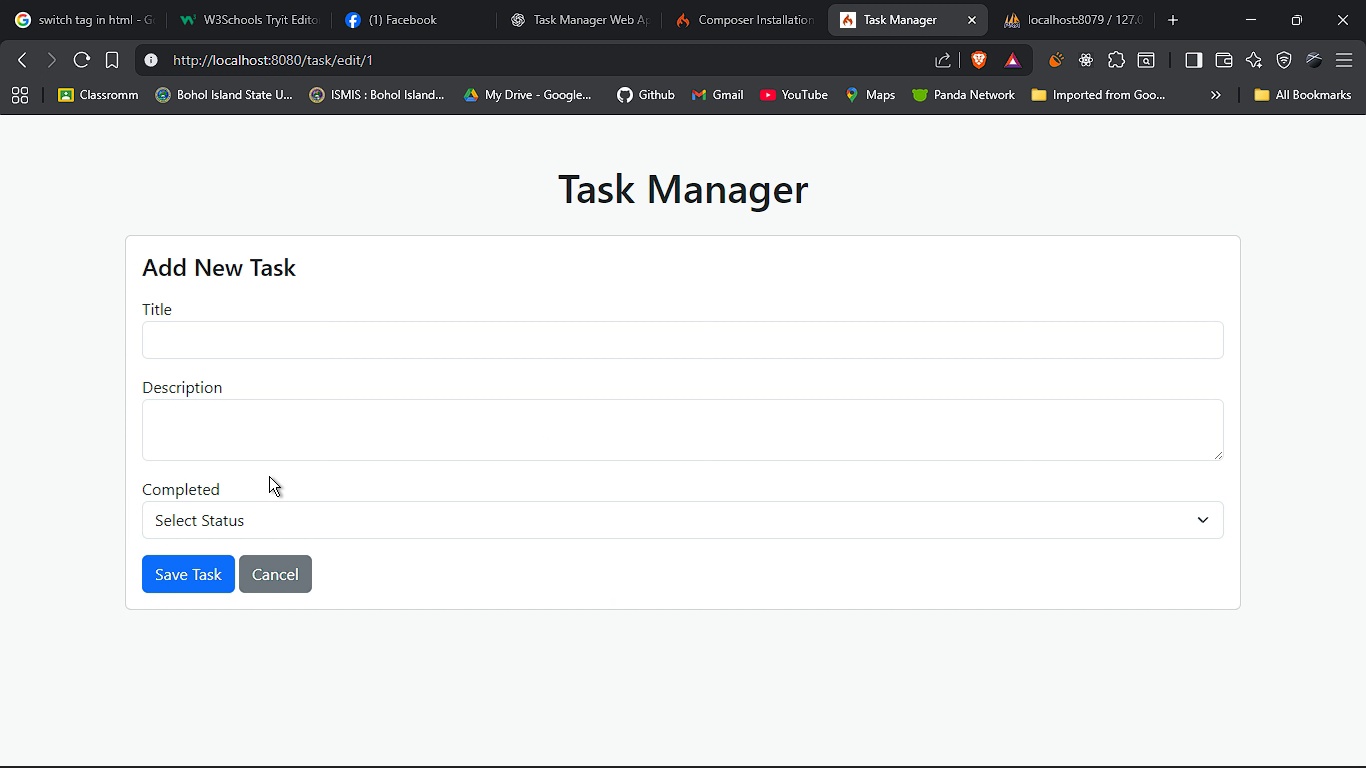 
key(Alt+Tab)
 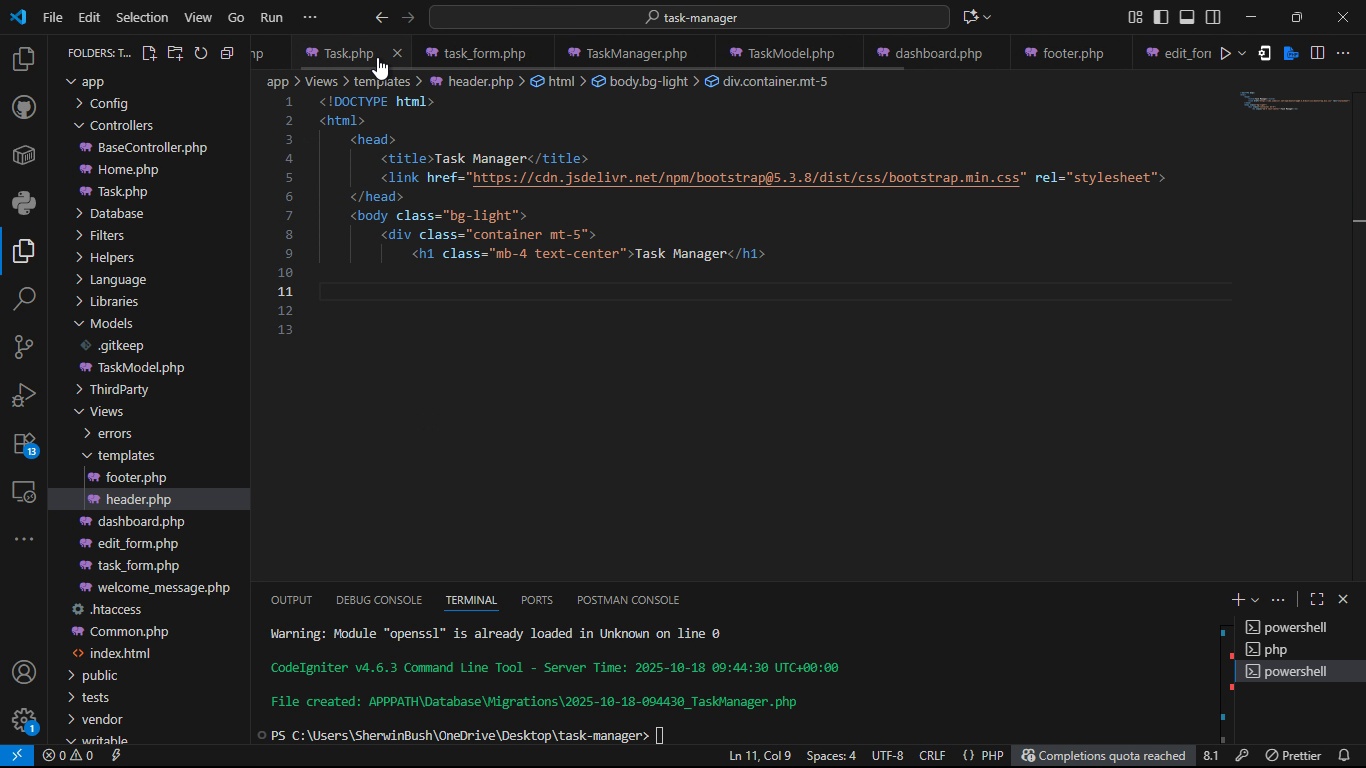 
left_click([373, 52])
 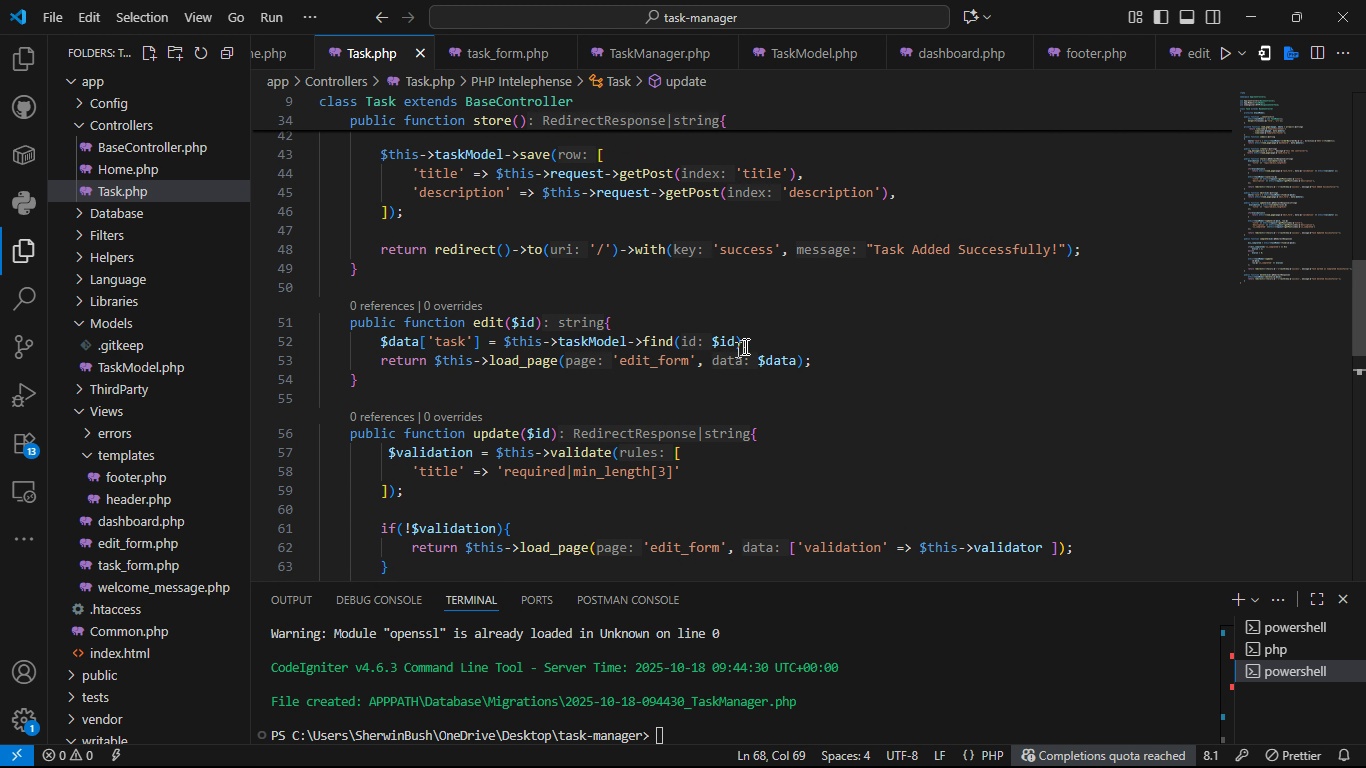 
left_click([770, 336])
 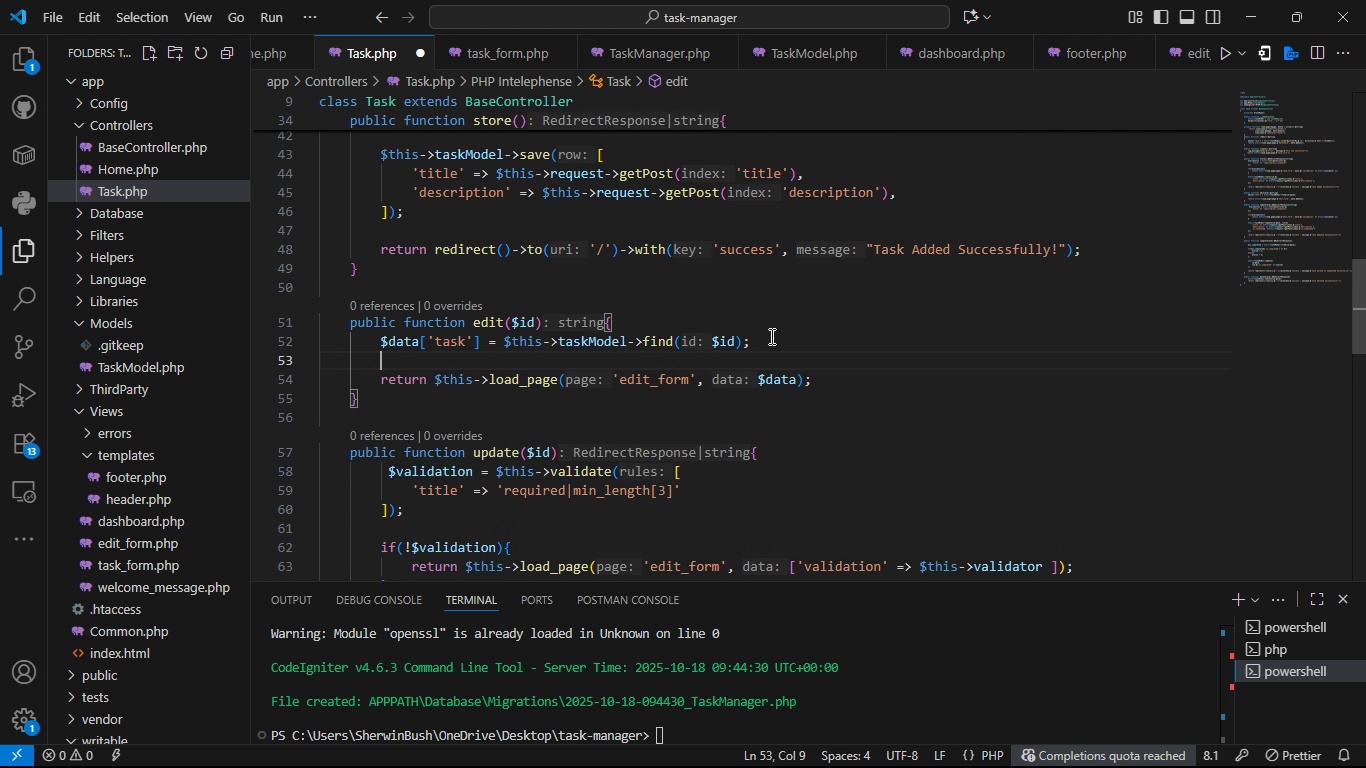 
key(Alt+Enter)
 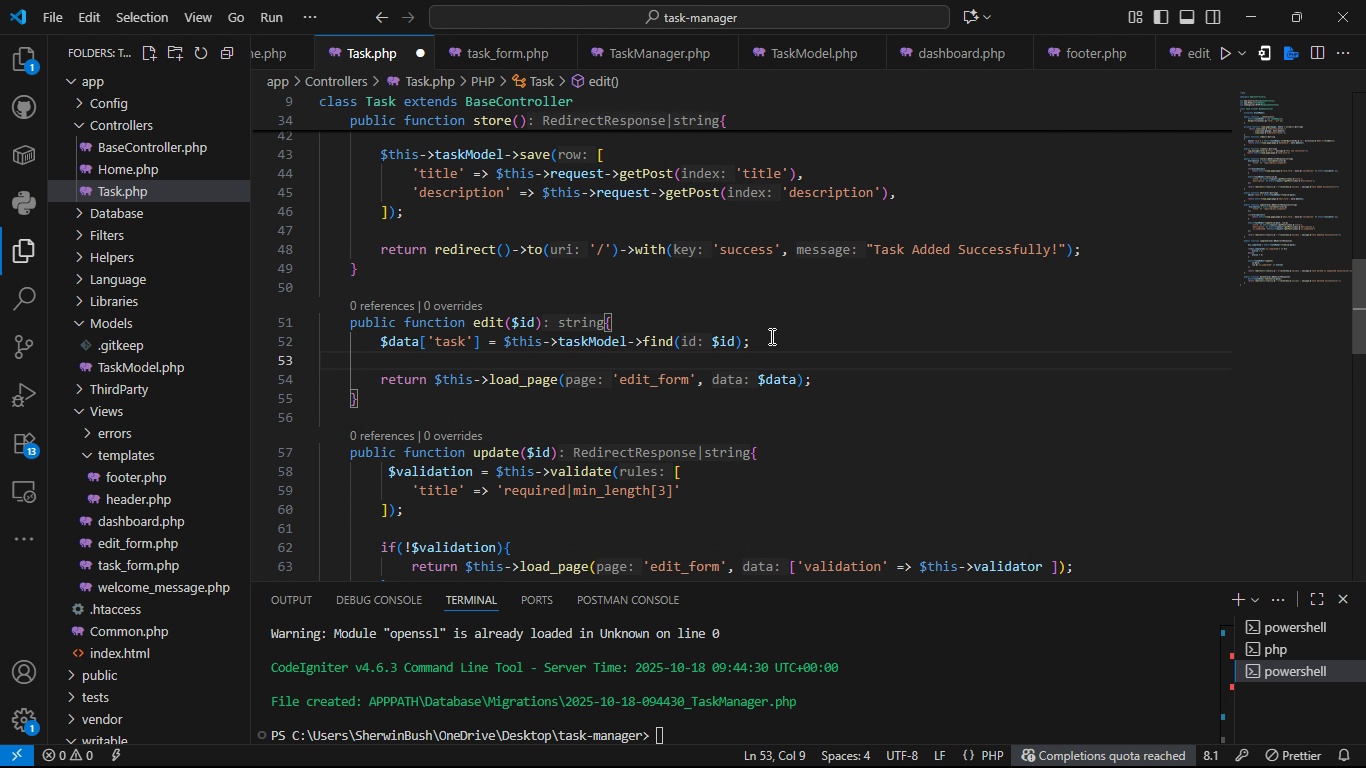 
type(log_me)
key(Tab)
type(('error)
 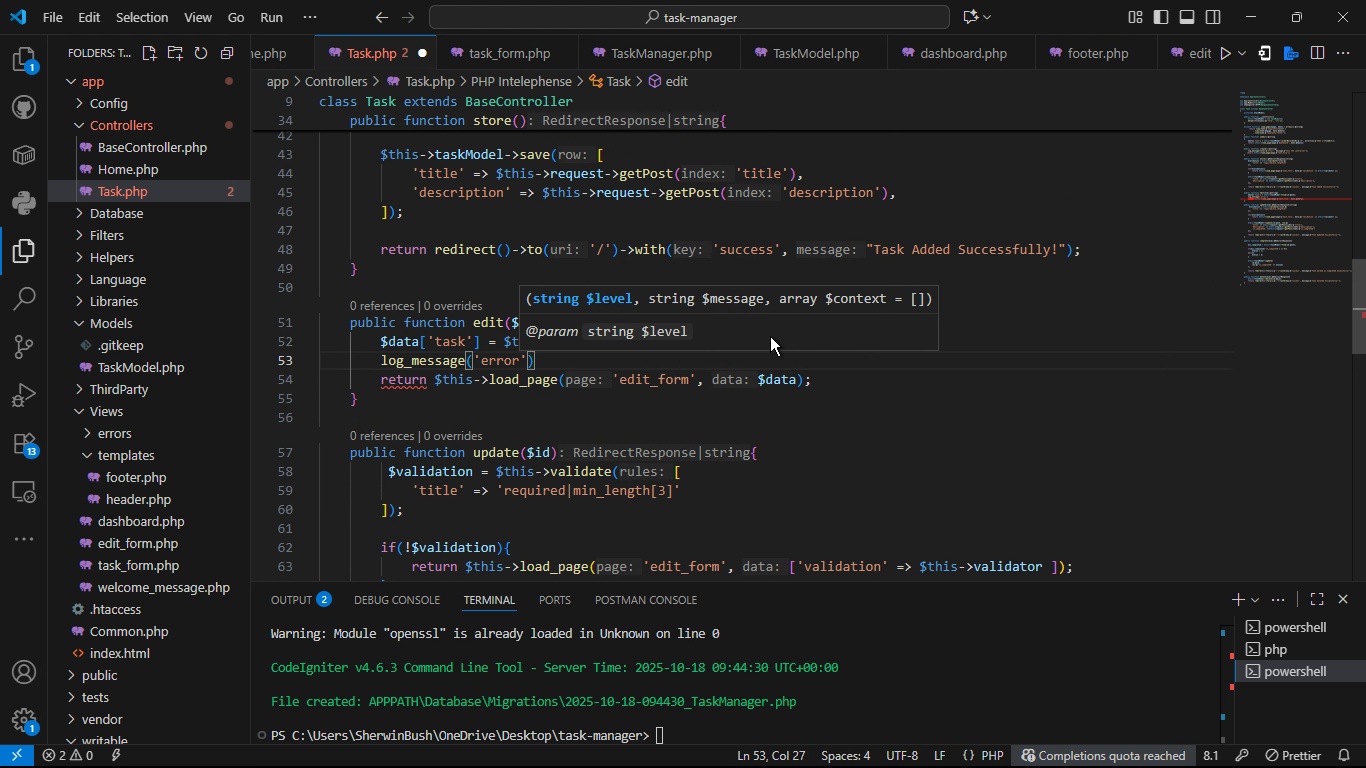 
key(ArrowRight)
 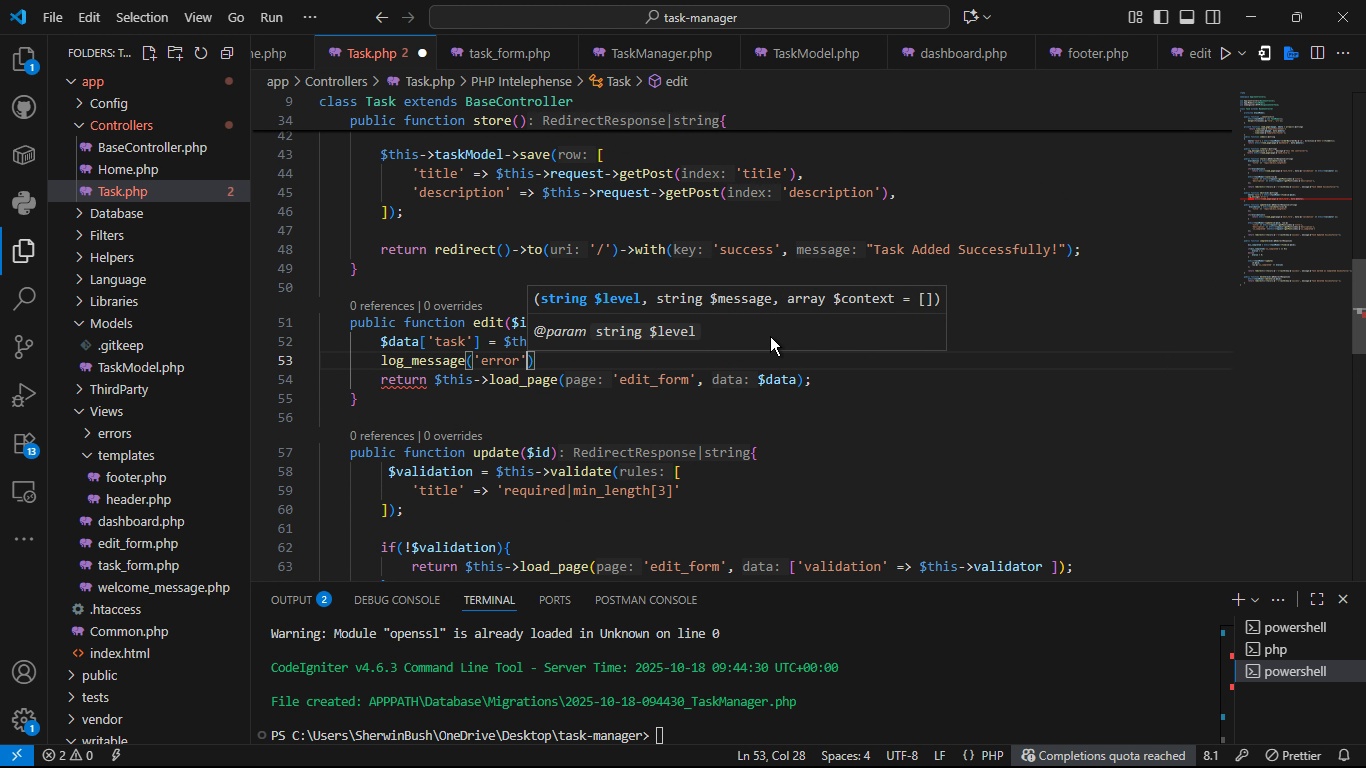 
type(, pritn)
 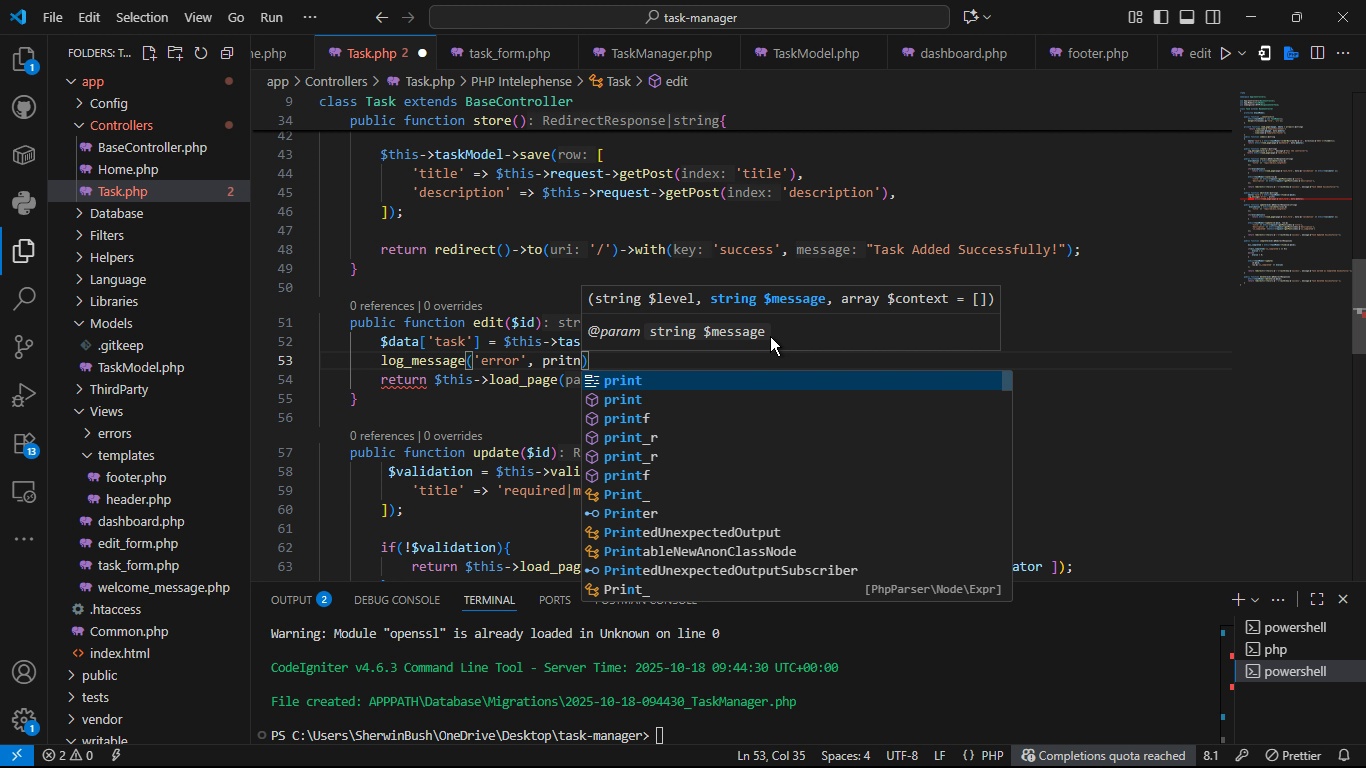 
key(ArrowDown)
 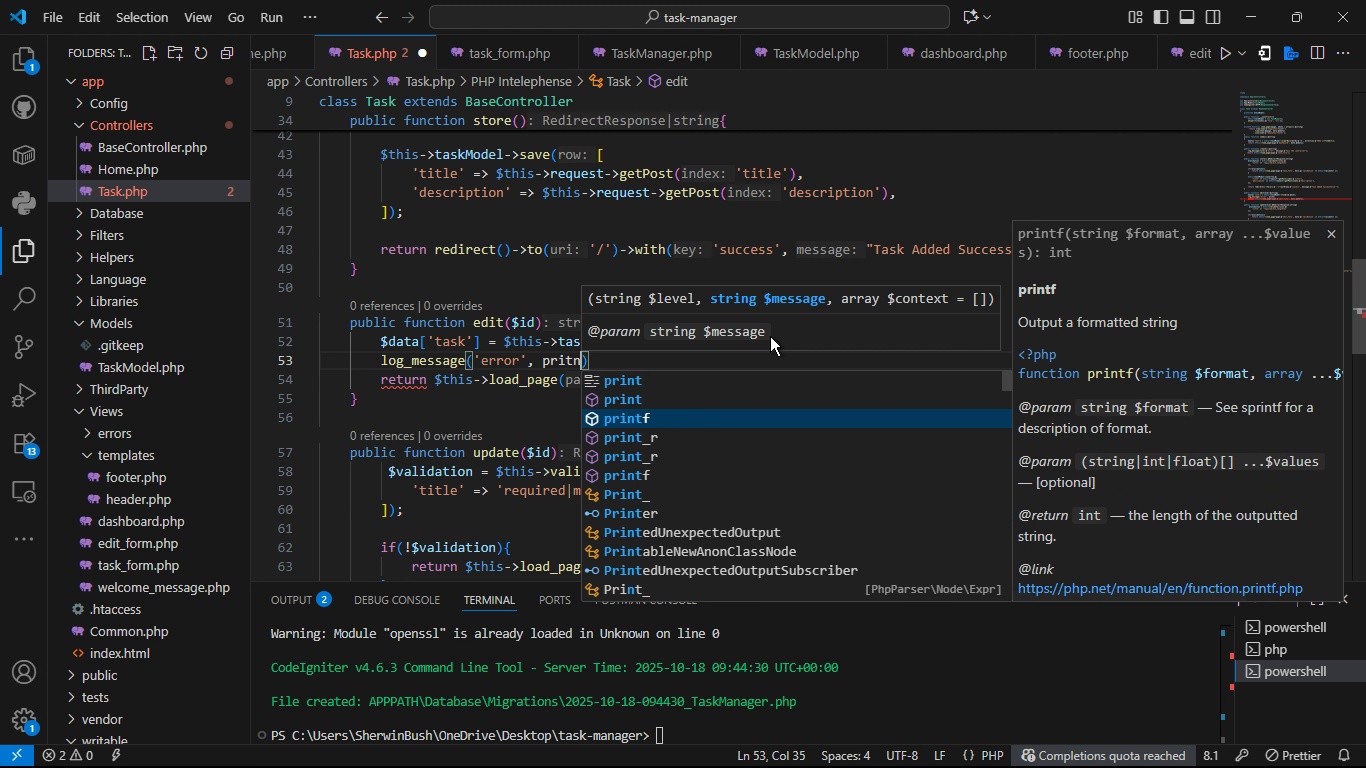 
key(ArrowDown)
 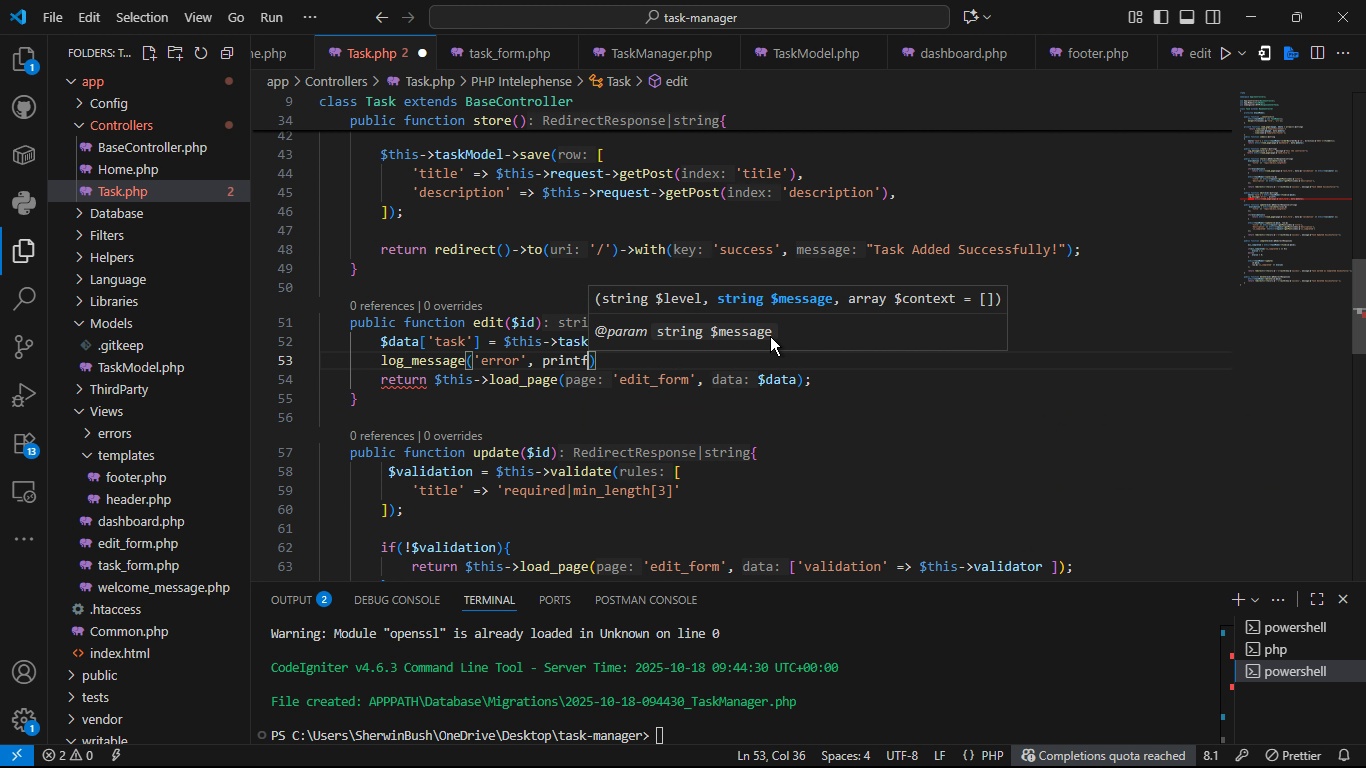 
key(Tab)
key(Backspace)
type(_r($data, turw)
key(Backspace)
key(Backspace)
key(Backspace)
type(ruw)
key(Backspace)
key(Backspace)
type(e)
key(Backspace)
type(ue)
 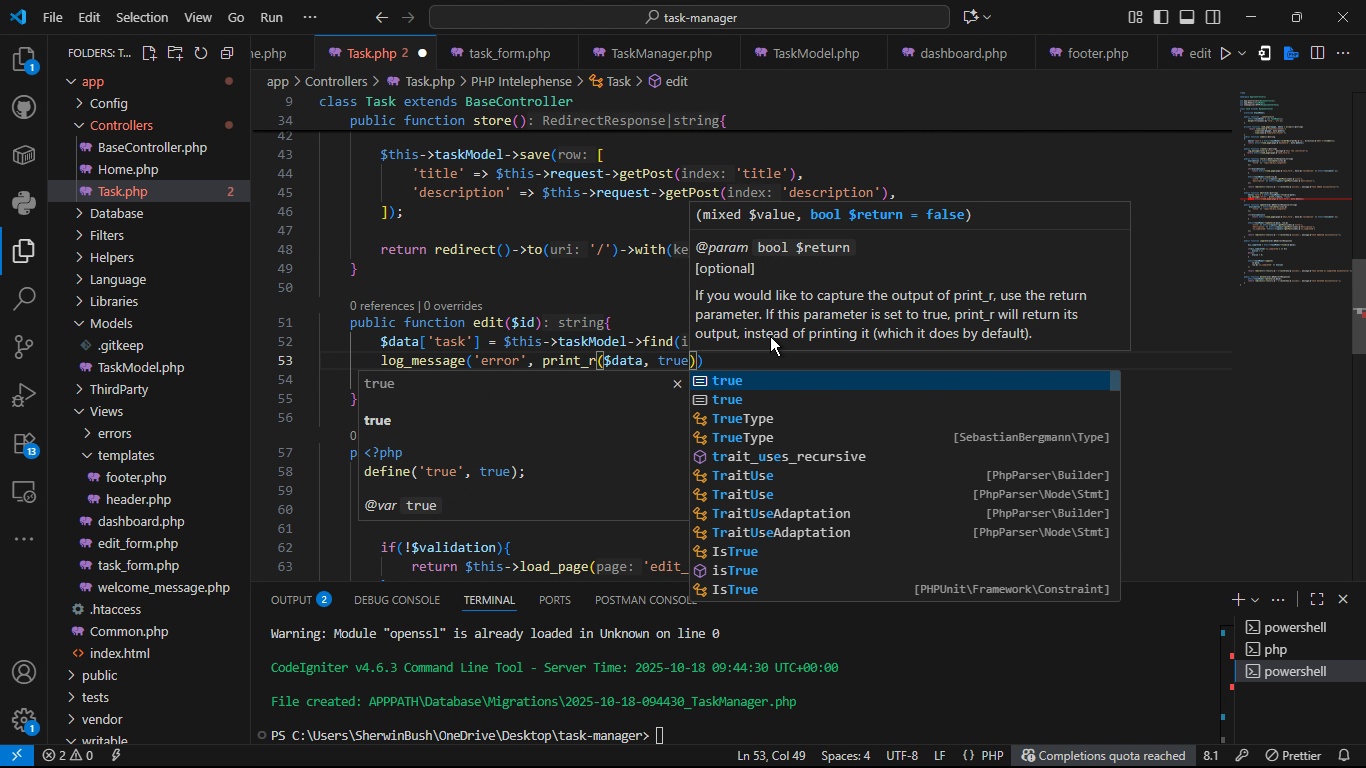 
key(ArrowRight)
 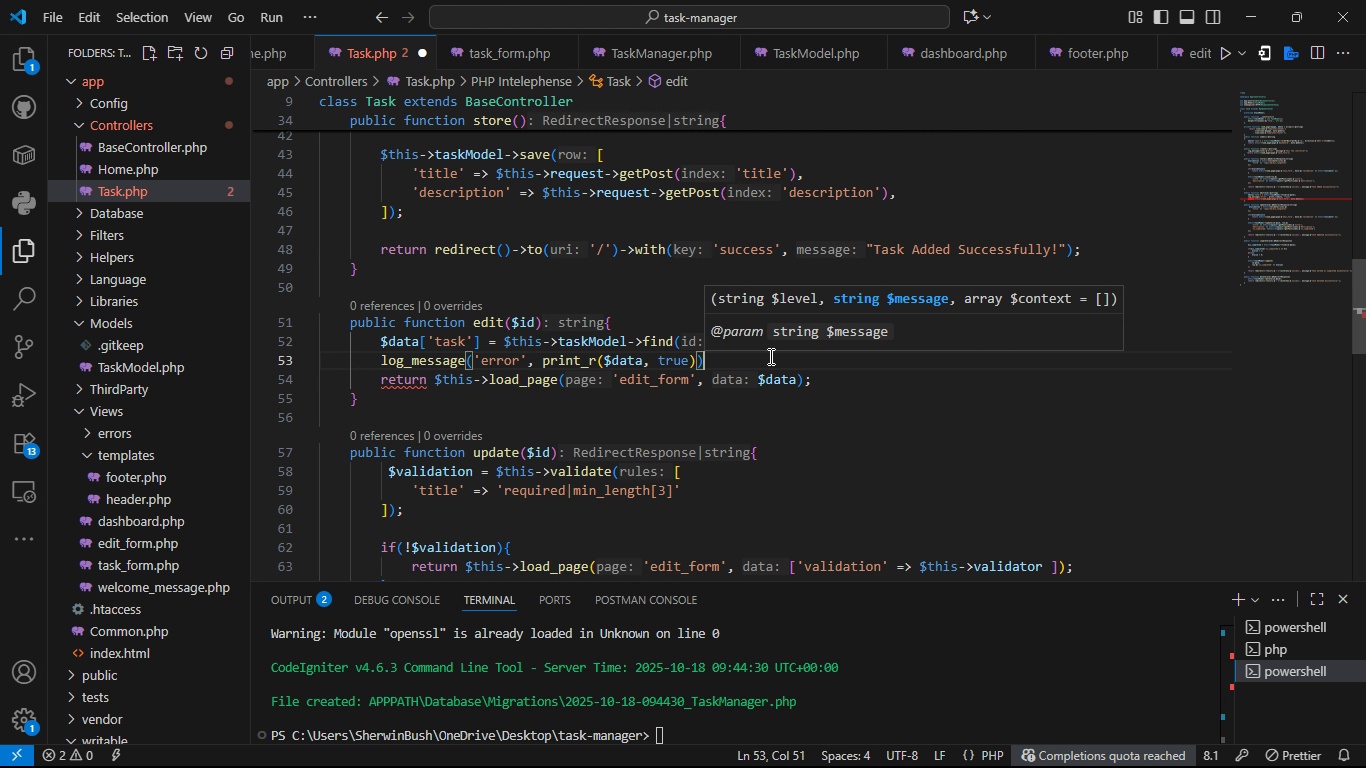 
key(ArrowRight)
 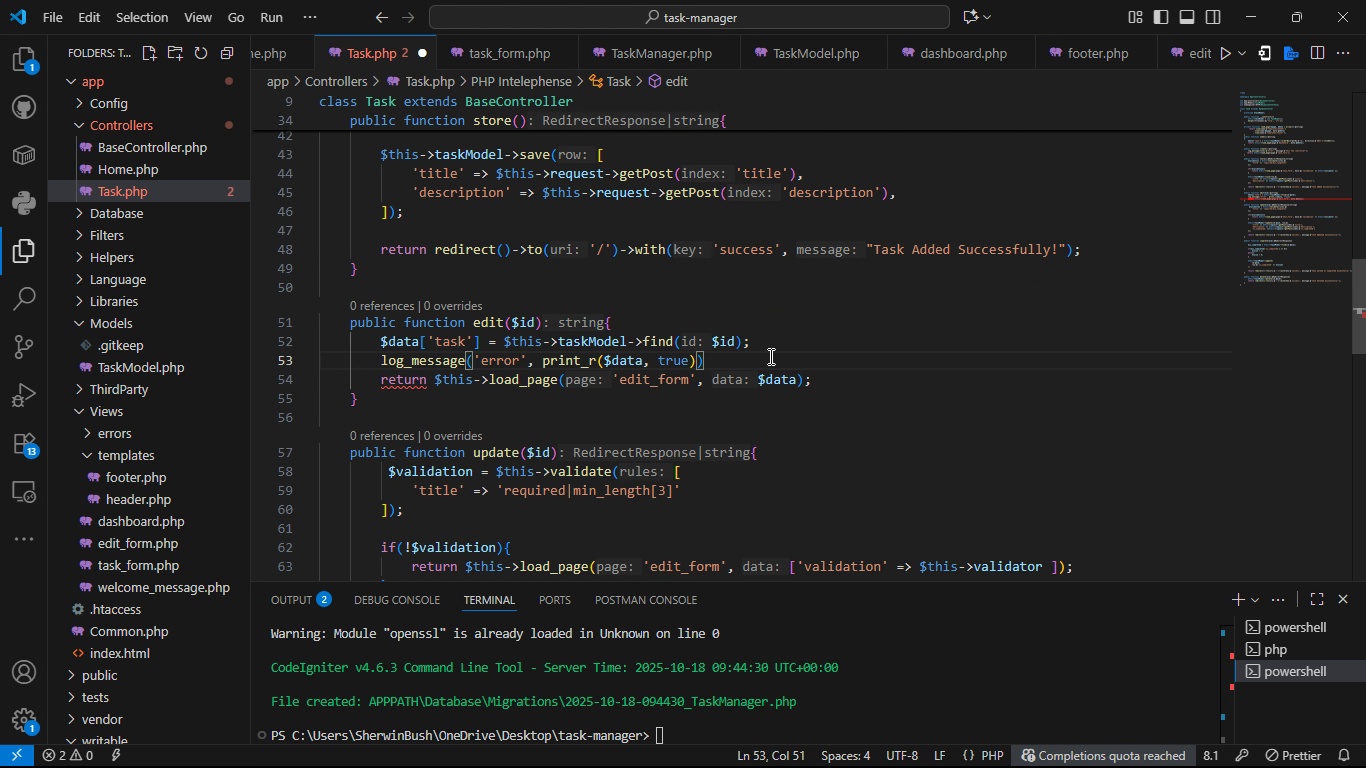 
key(Semicolon)
 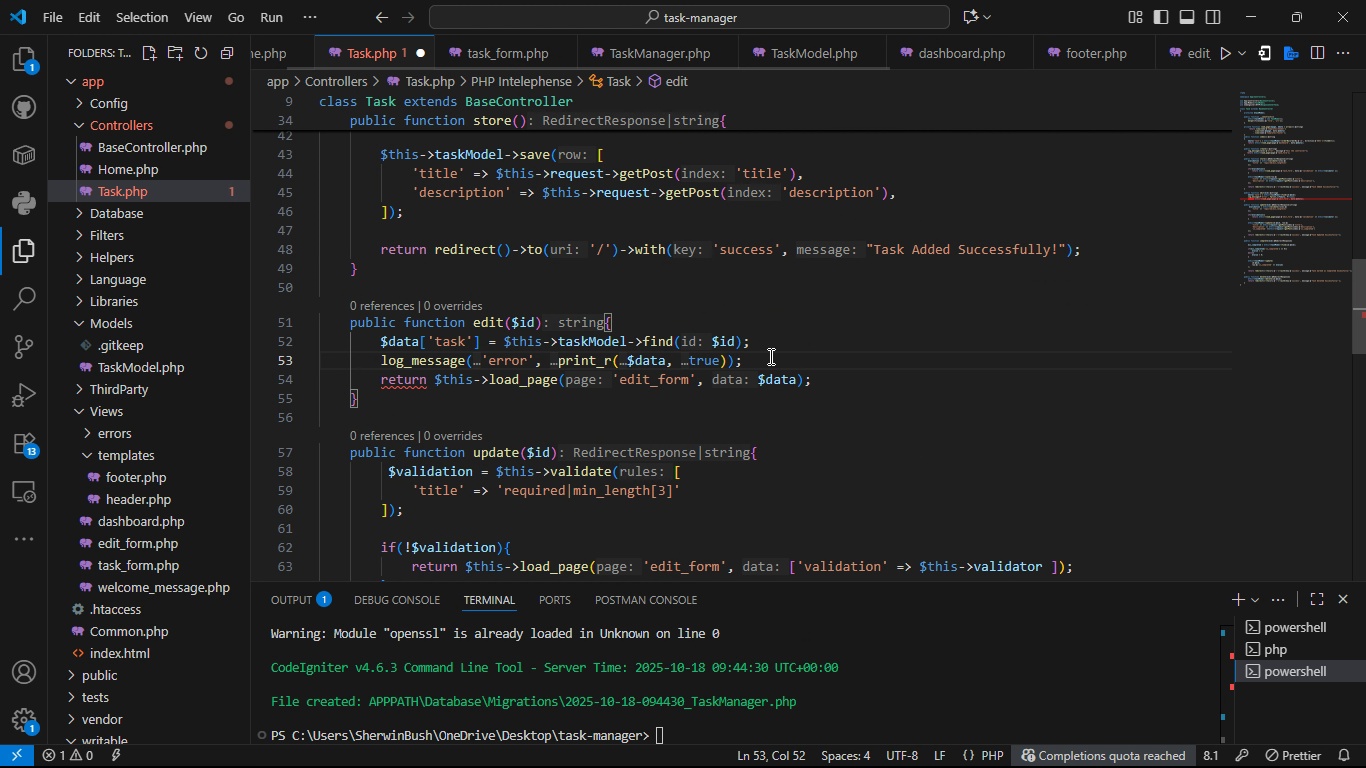 
key(Control+S)
 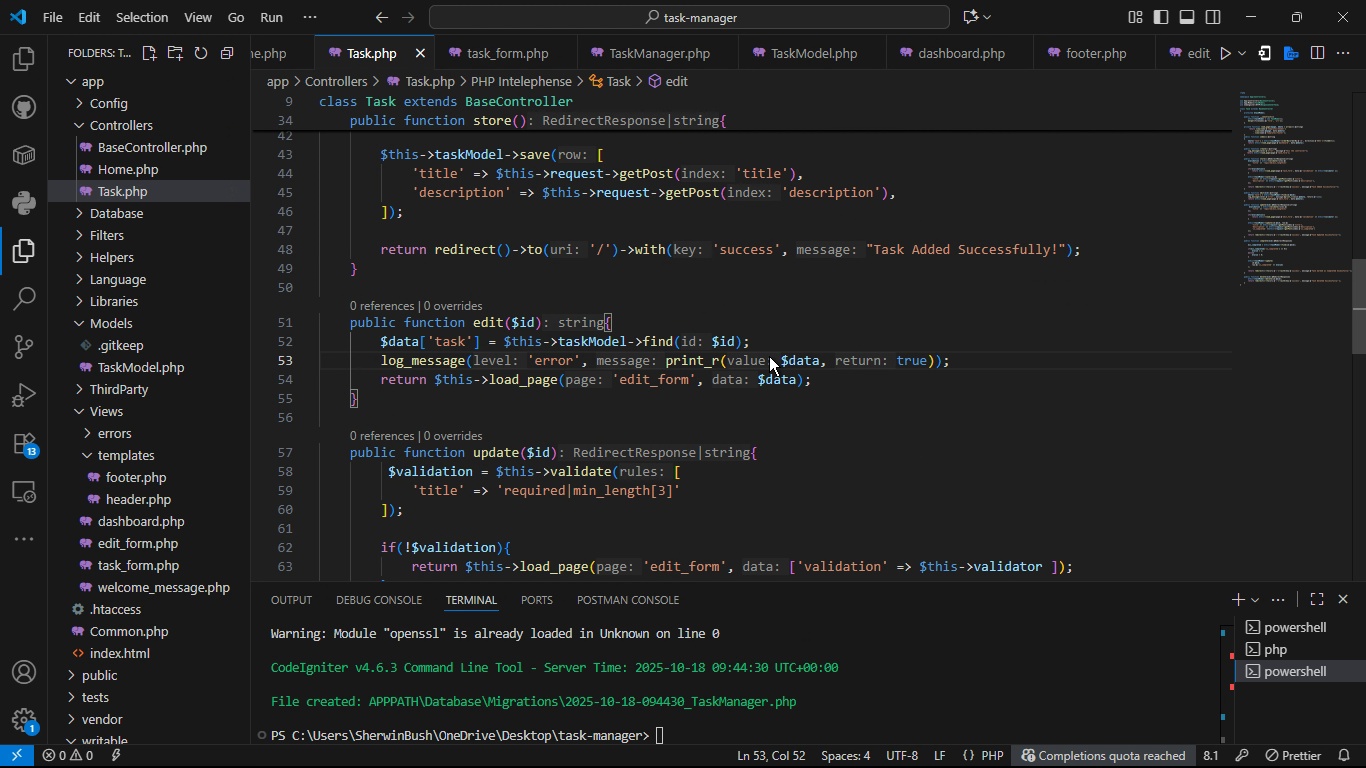 
key(Control+S)
 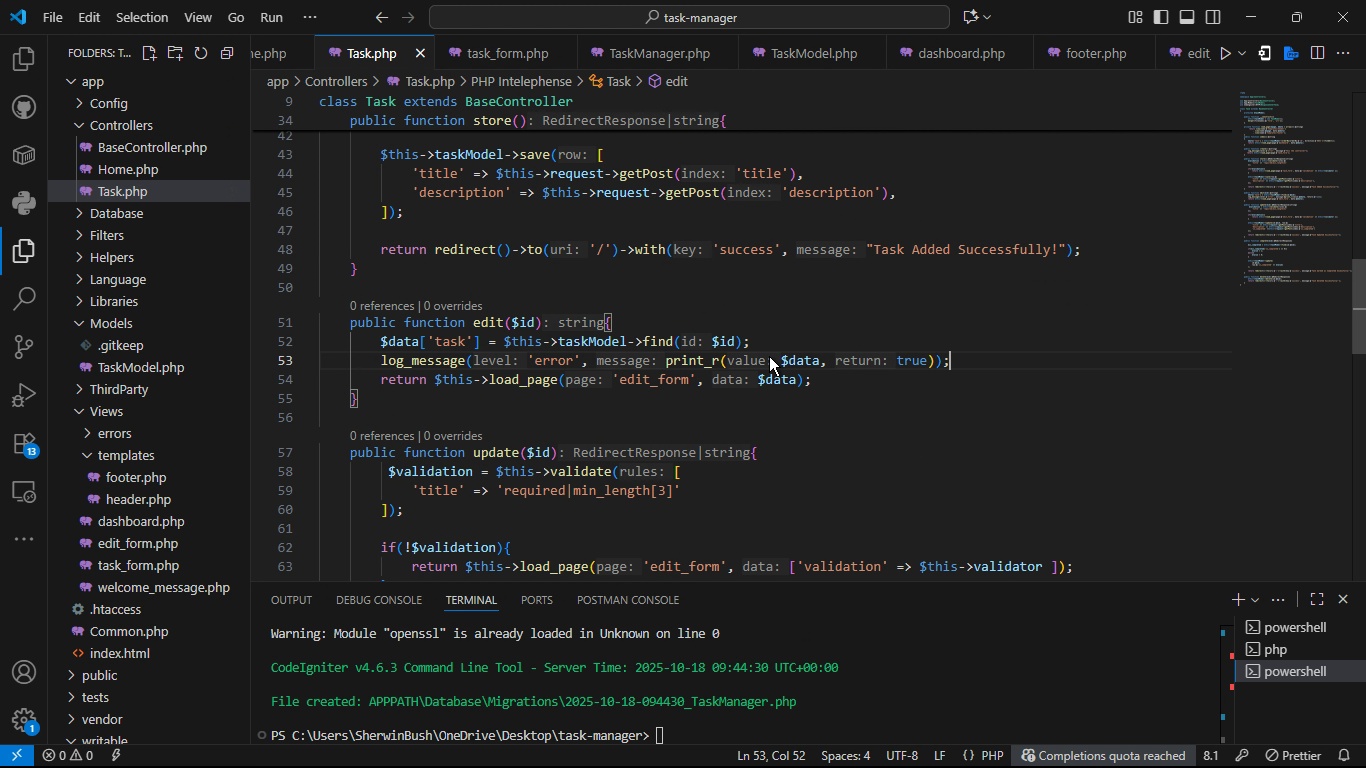 
key(Control+S)
 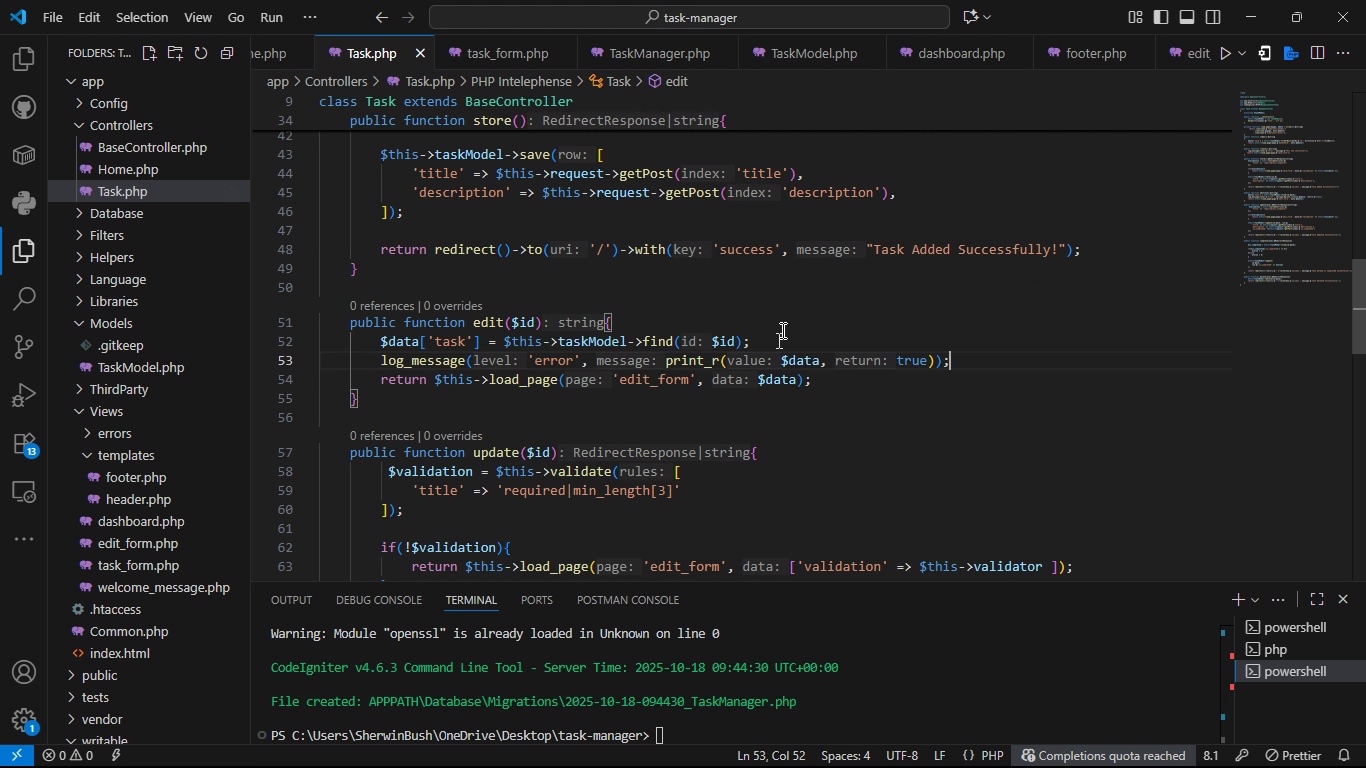 
key(Control+S)
 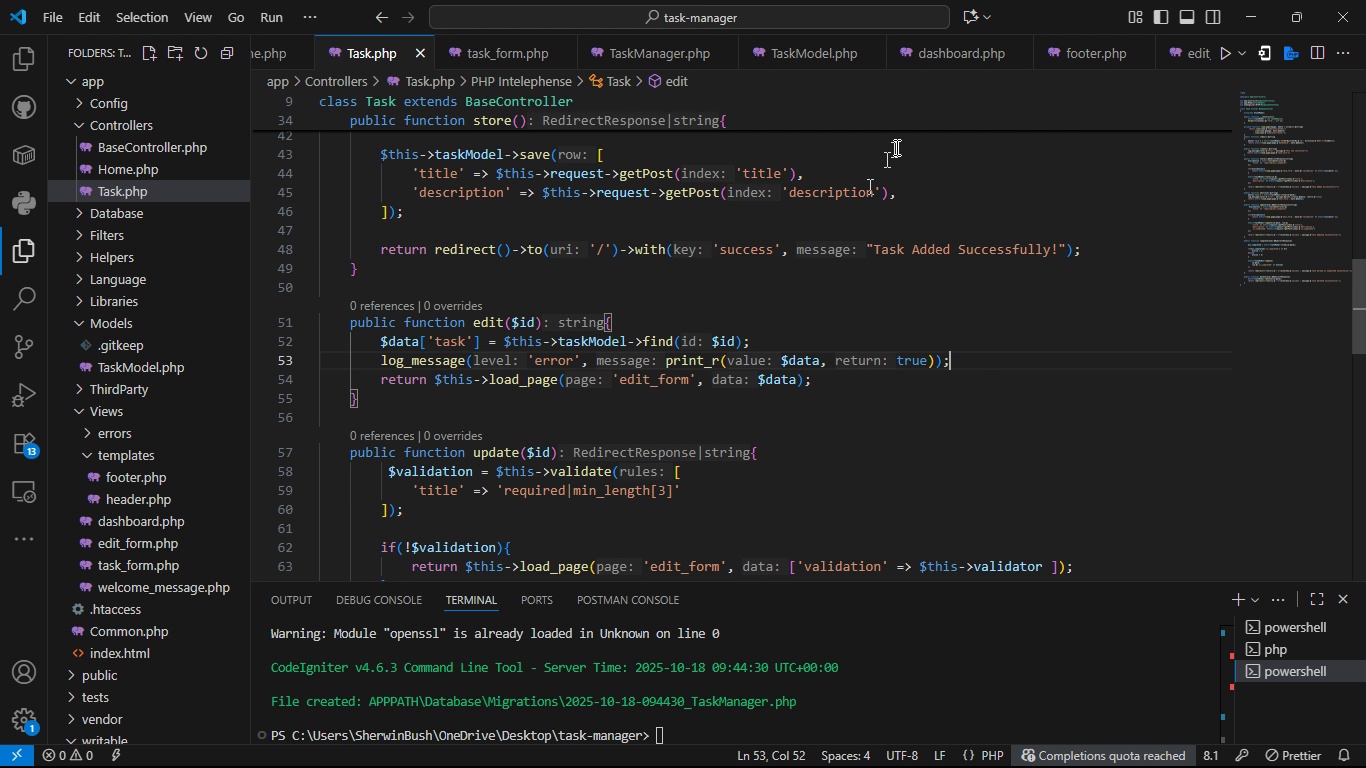 
key(Control+S)
 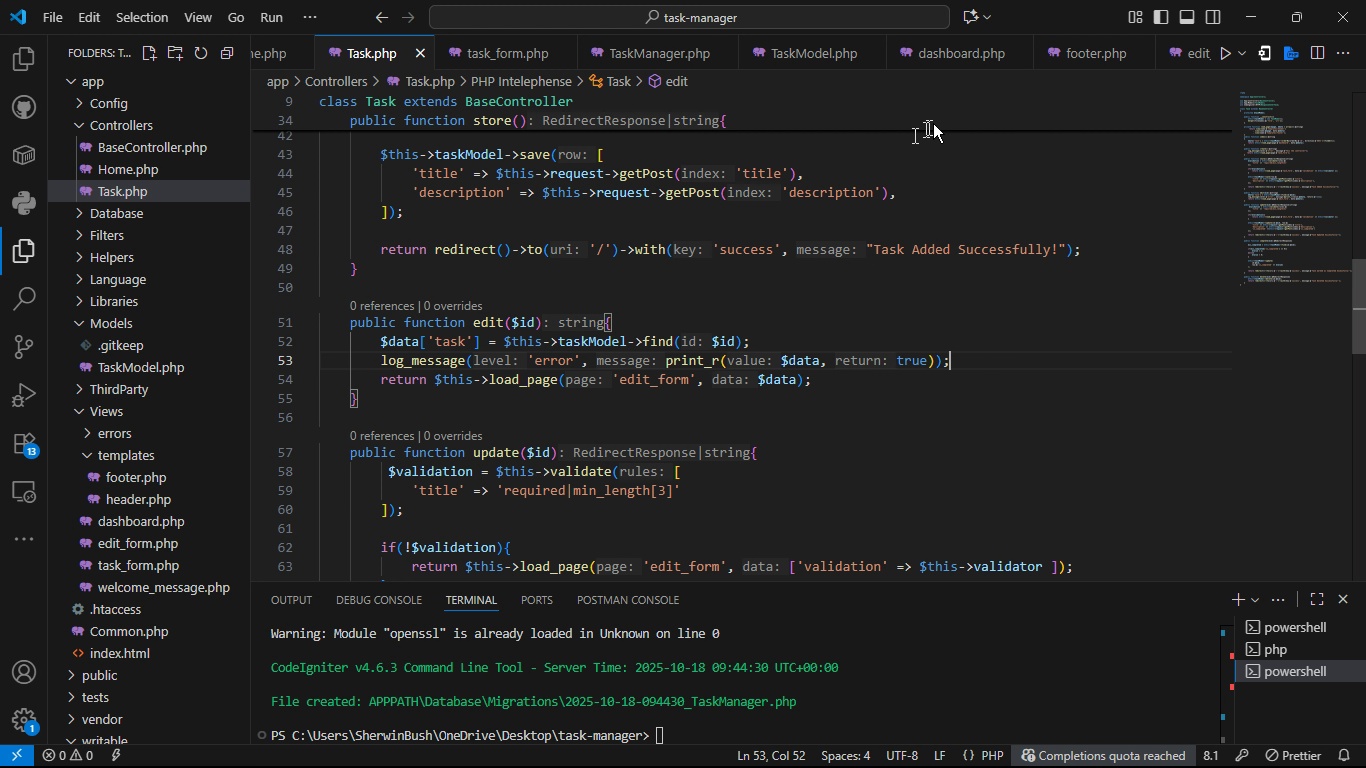 
key(Control+S)
 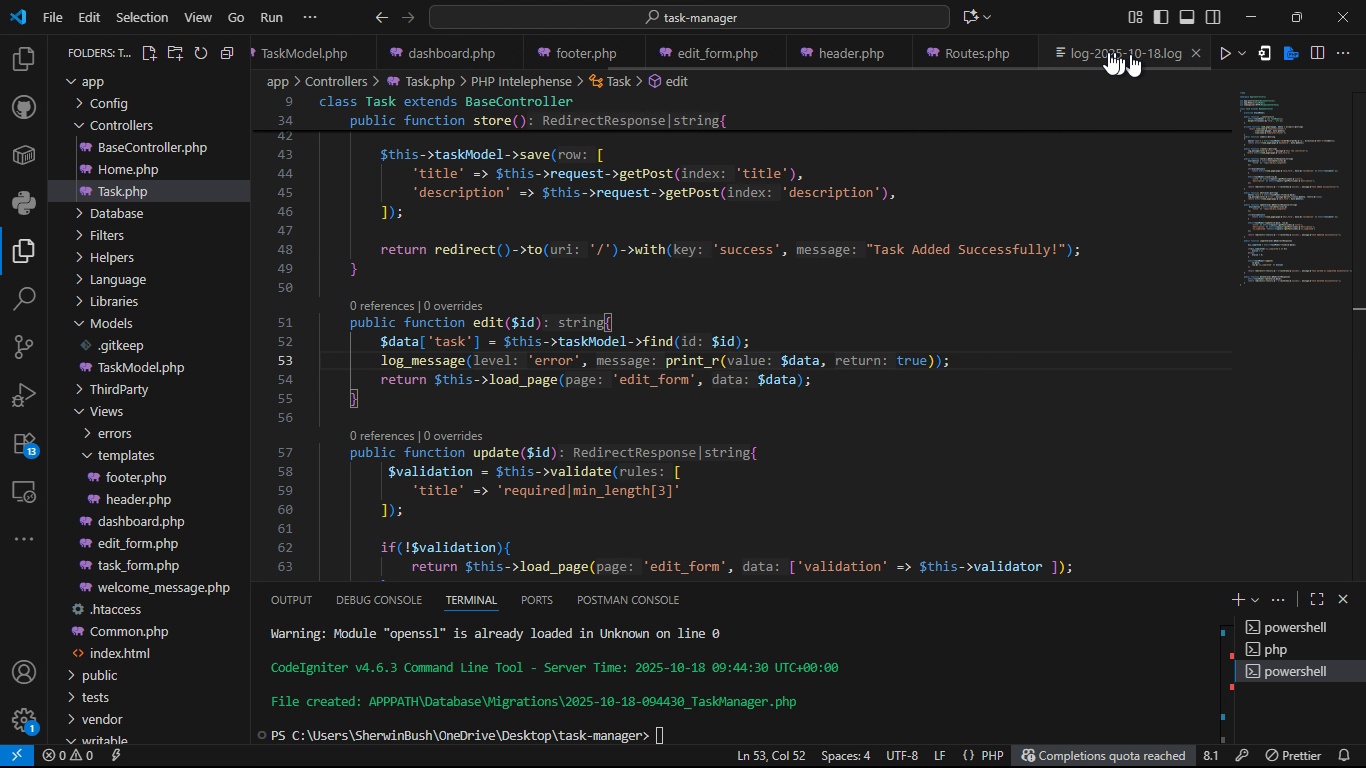 
left_click([1085, 48])
 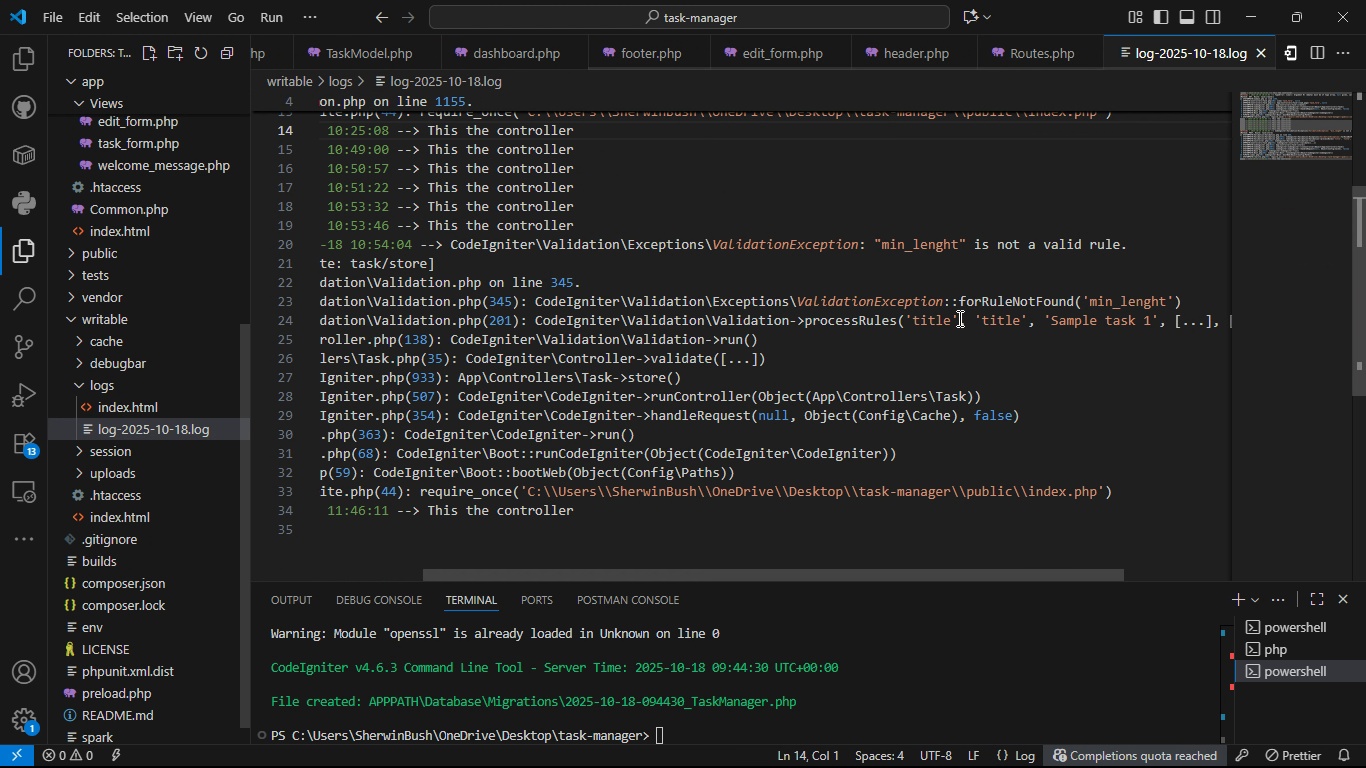 
left_click([958, 318])
 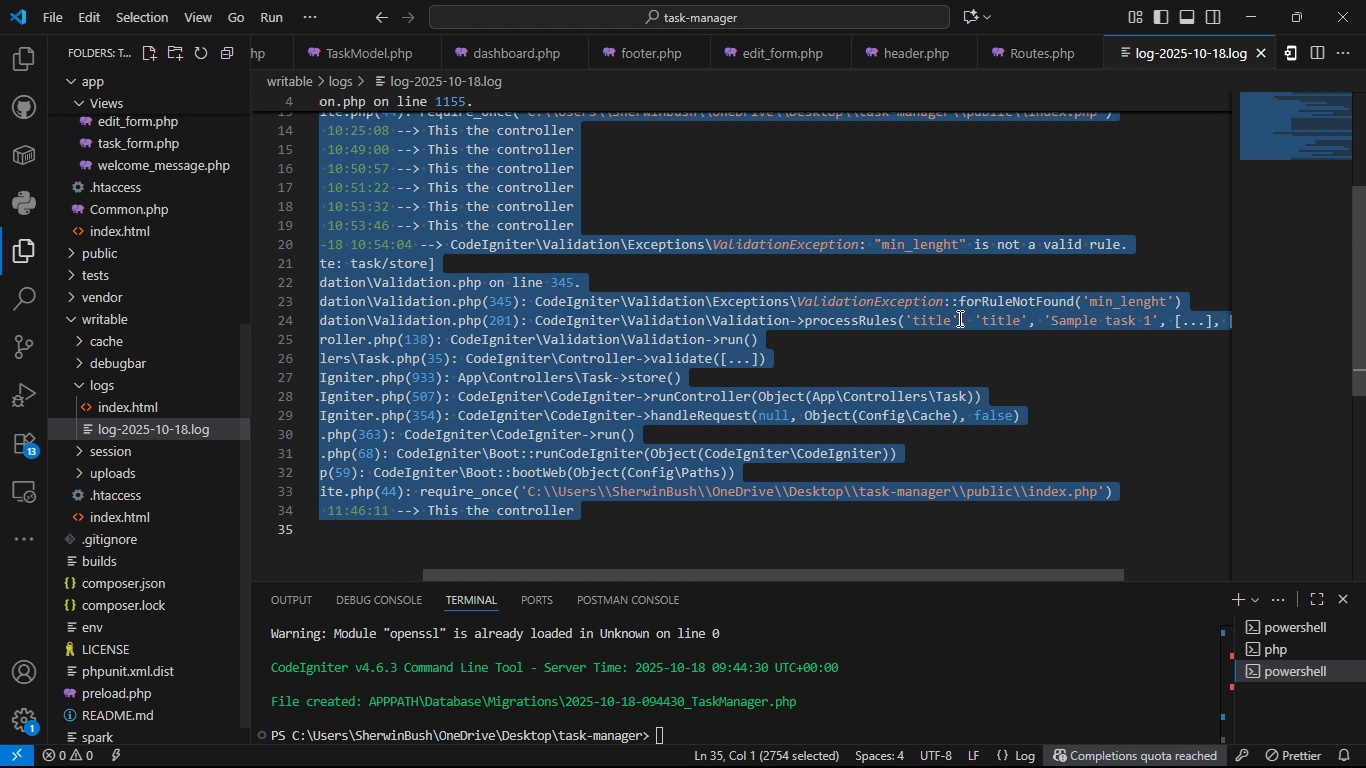 
key(Control+A)
 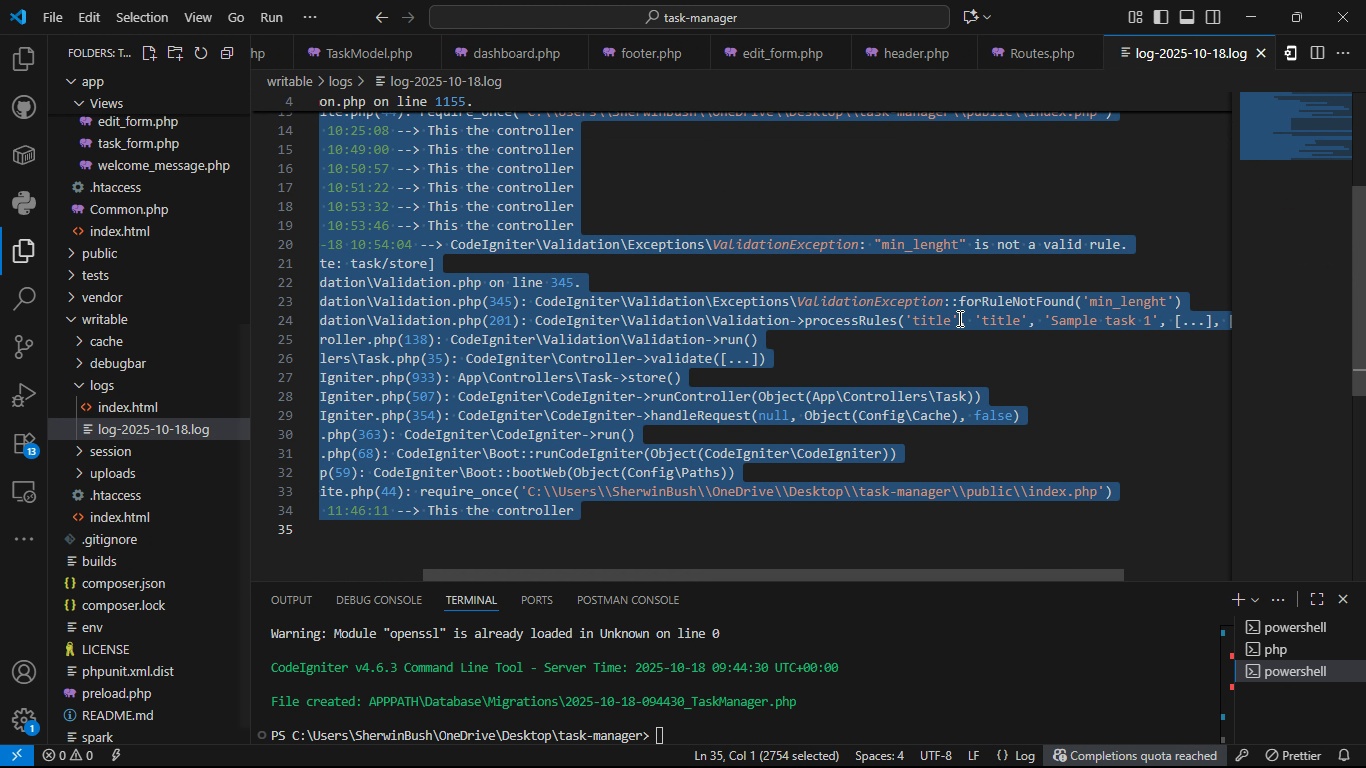 
key(Space)
 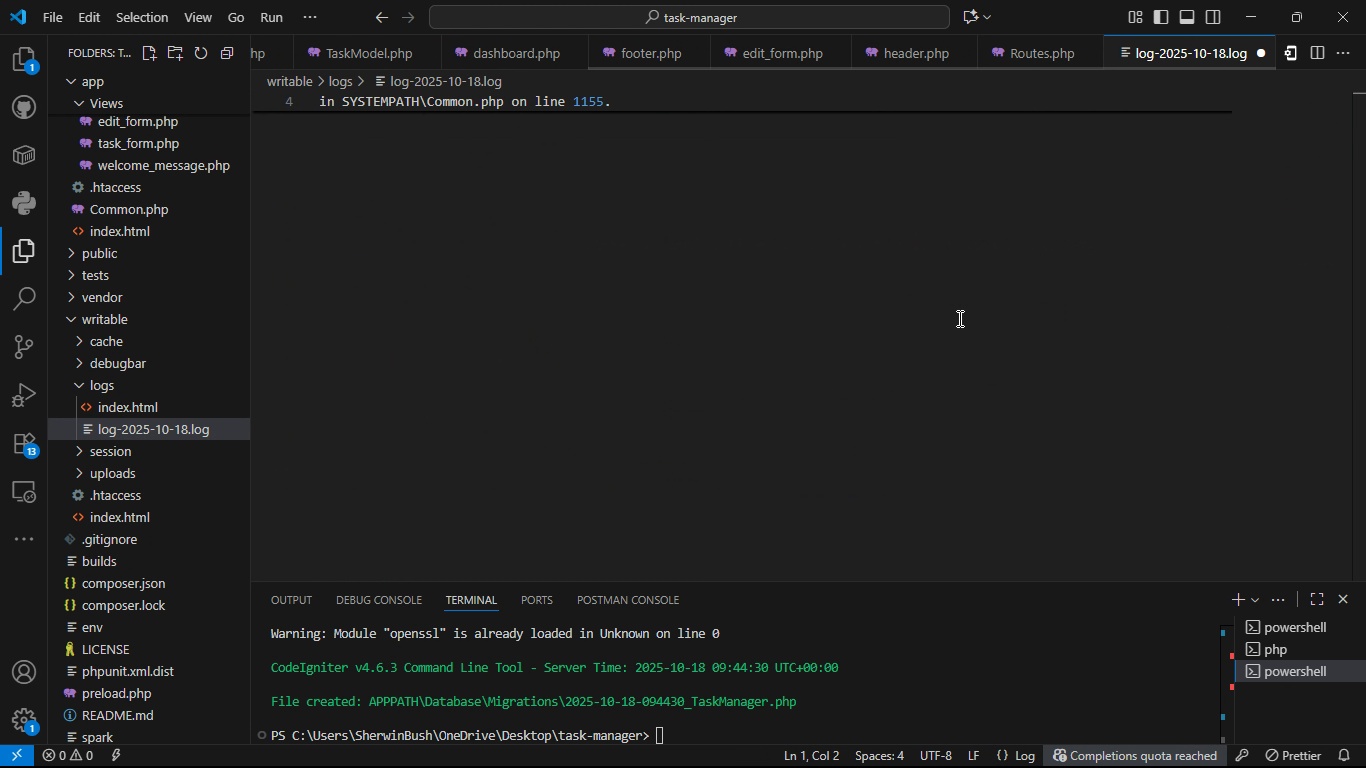 
key(Control+S)
 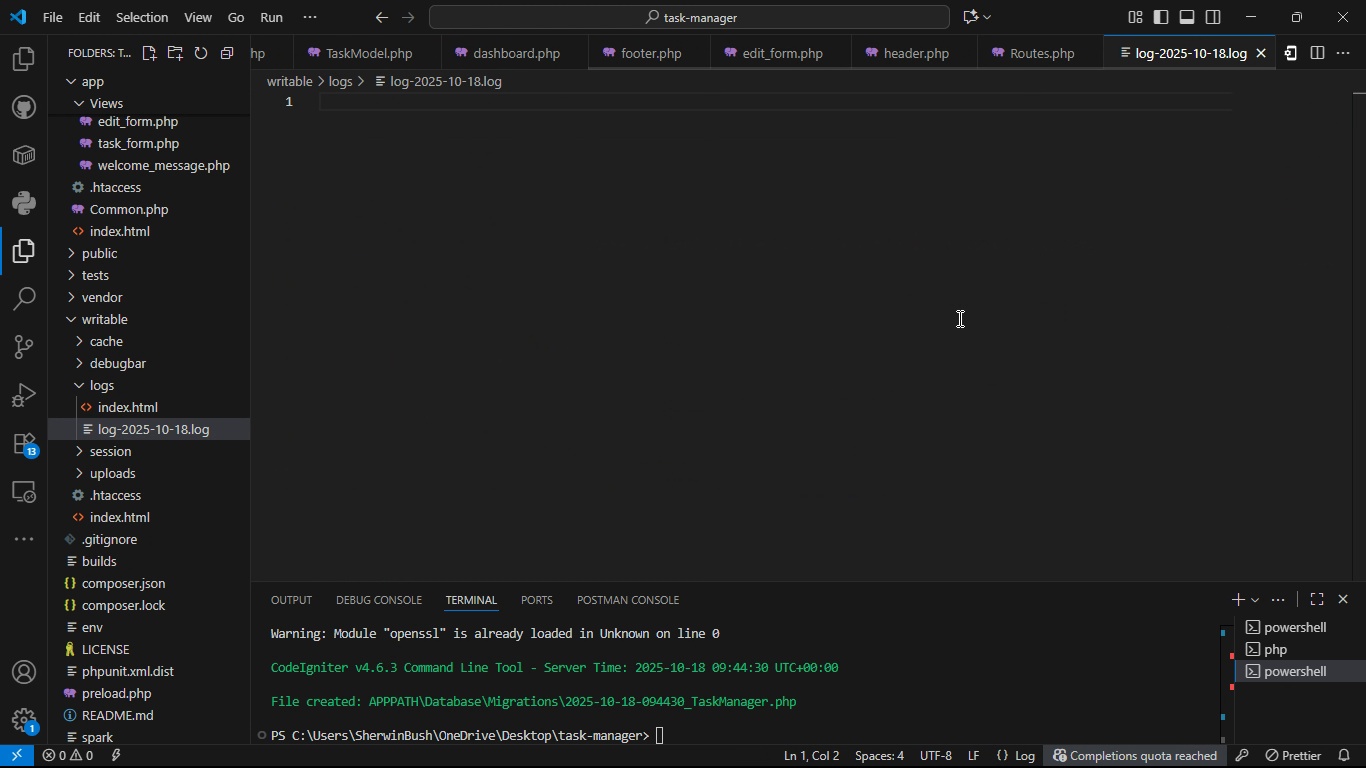 
key(Control+S)
 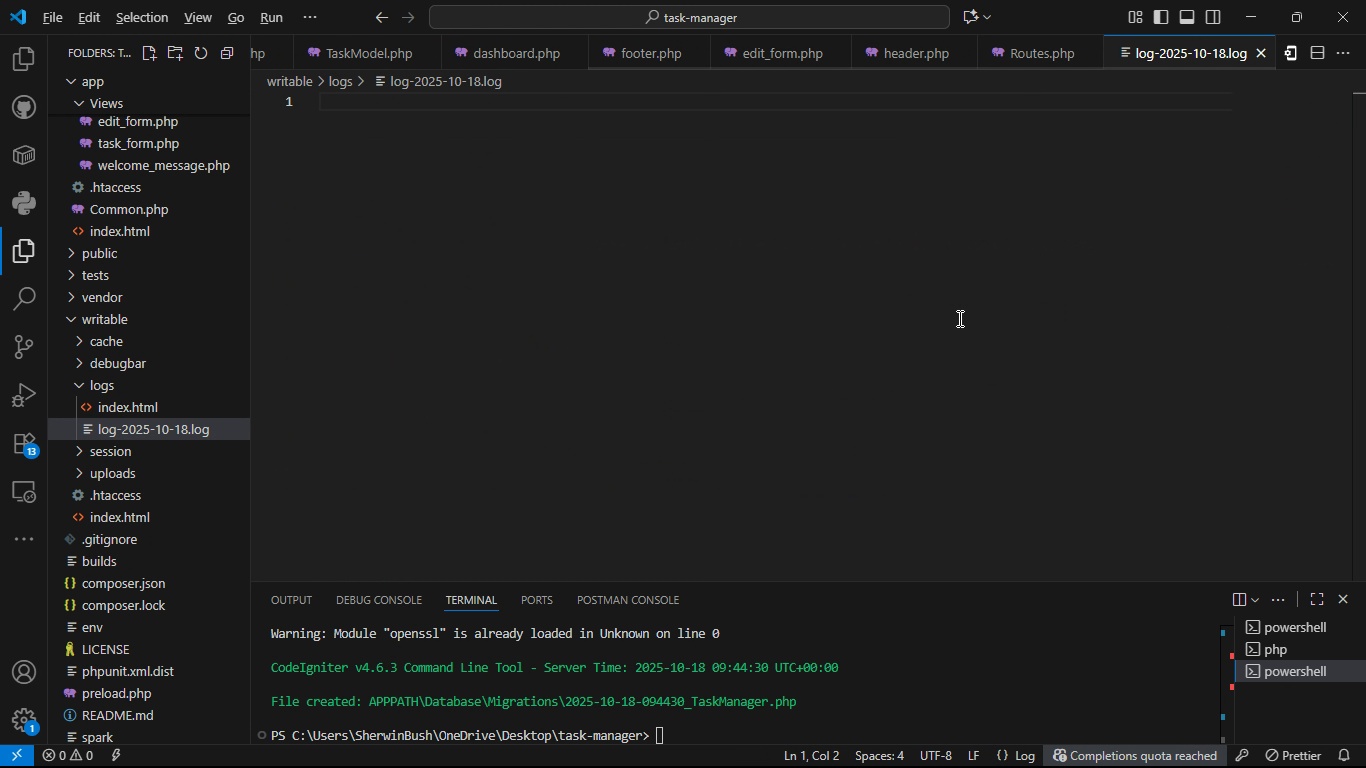 
key(Alt+Control+AltLeft)
 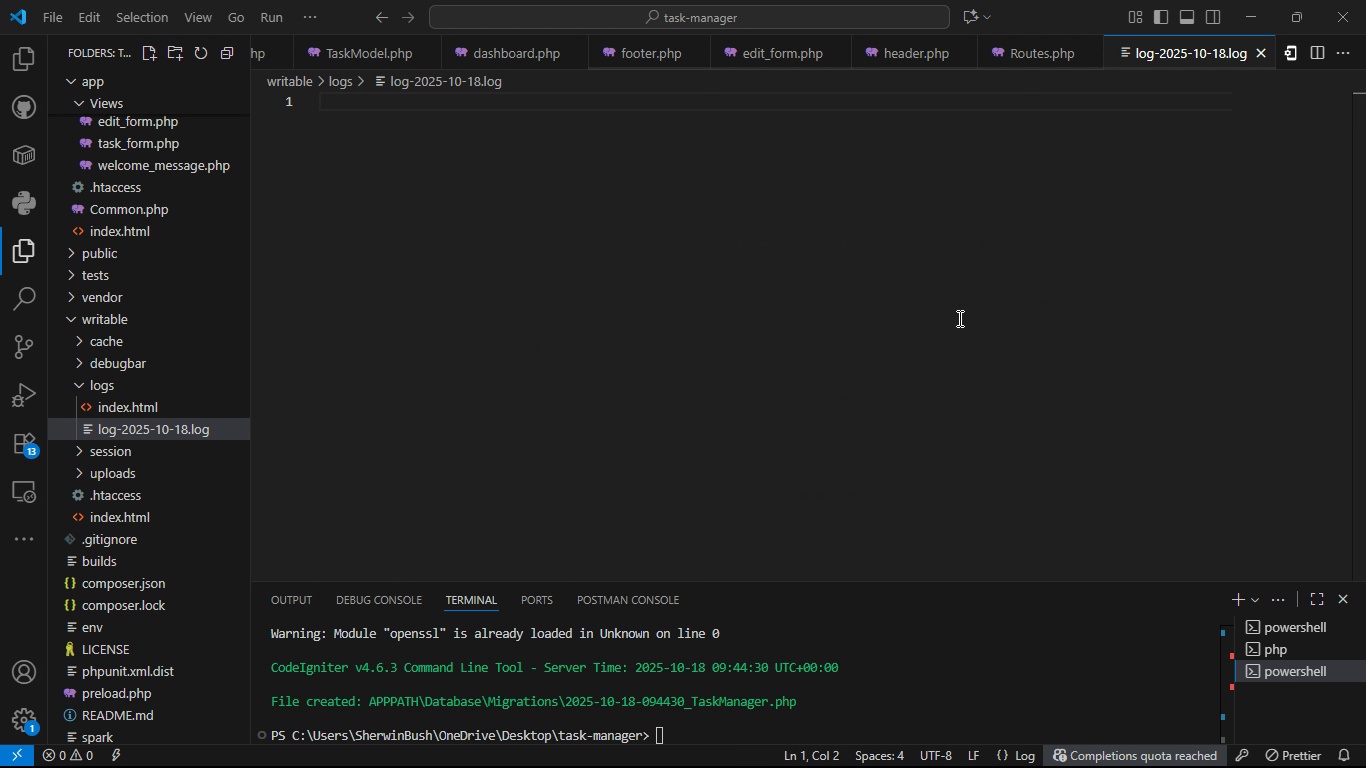 
key(Alt+Tab)
 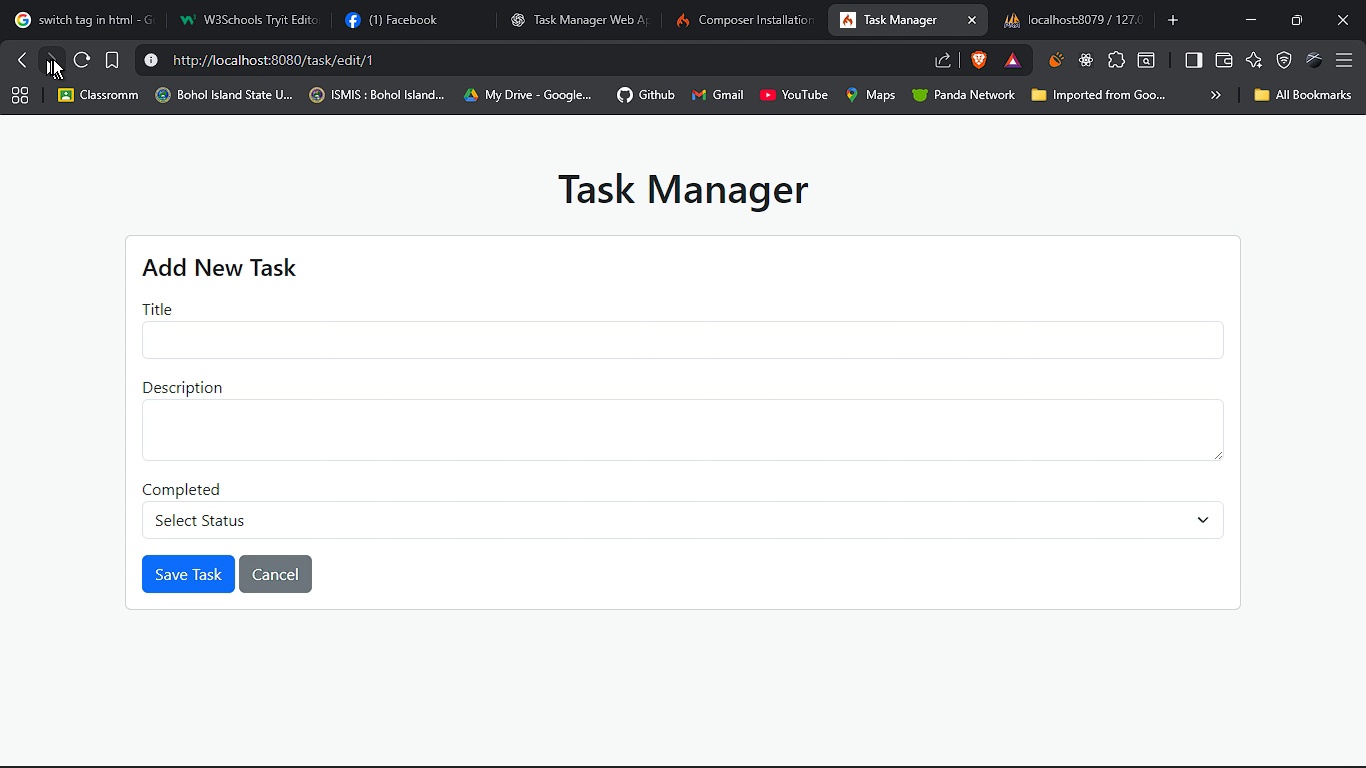 
left_click([72, 63])
 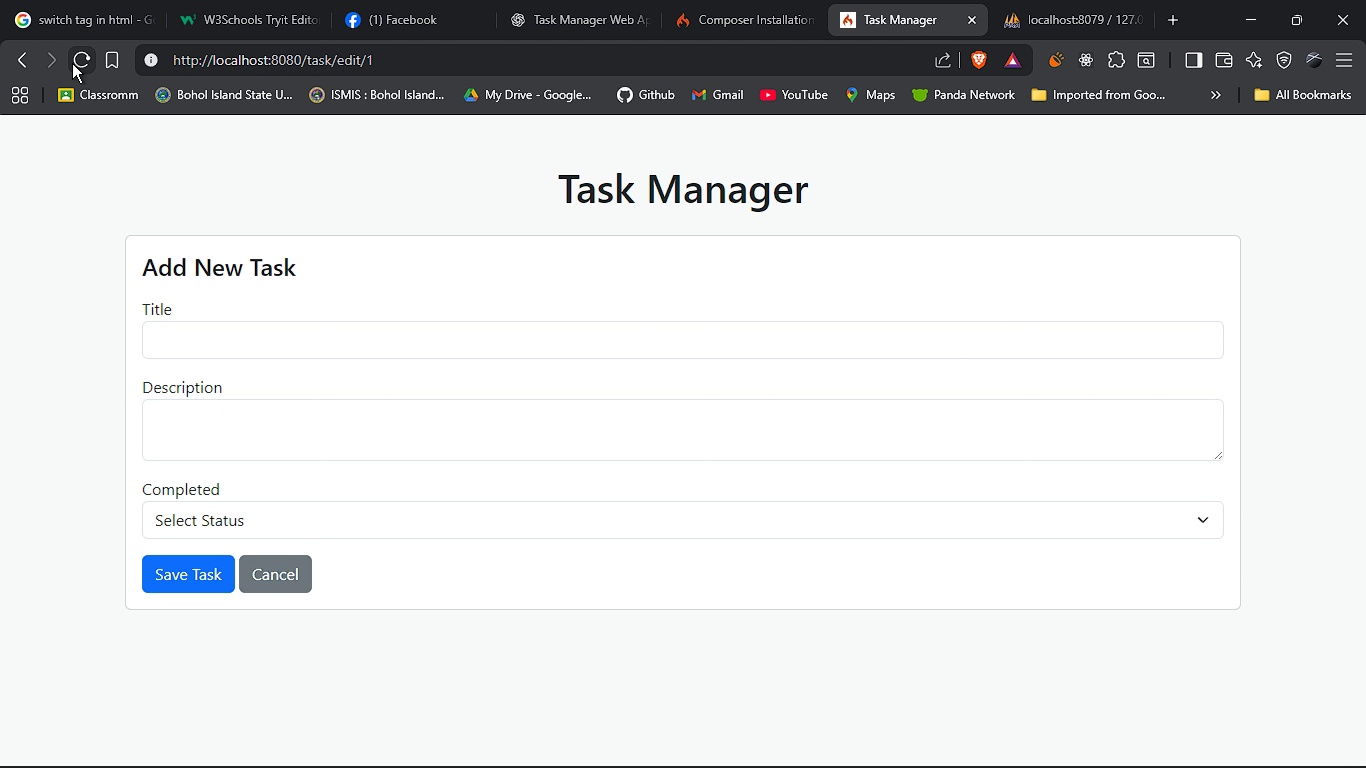 
key(Alt+AltLeft)
 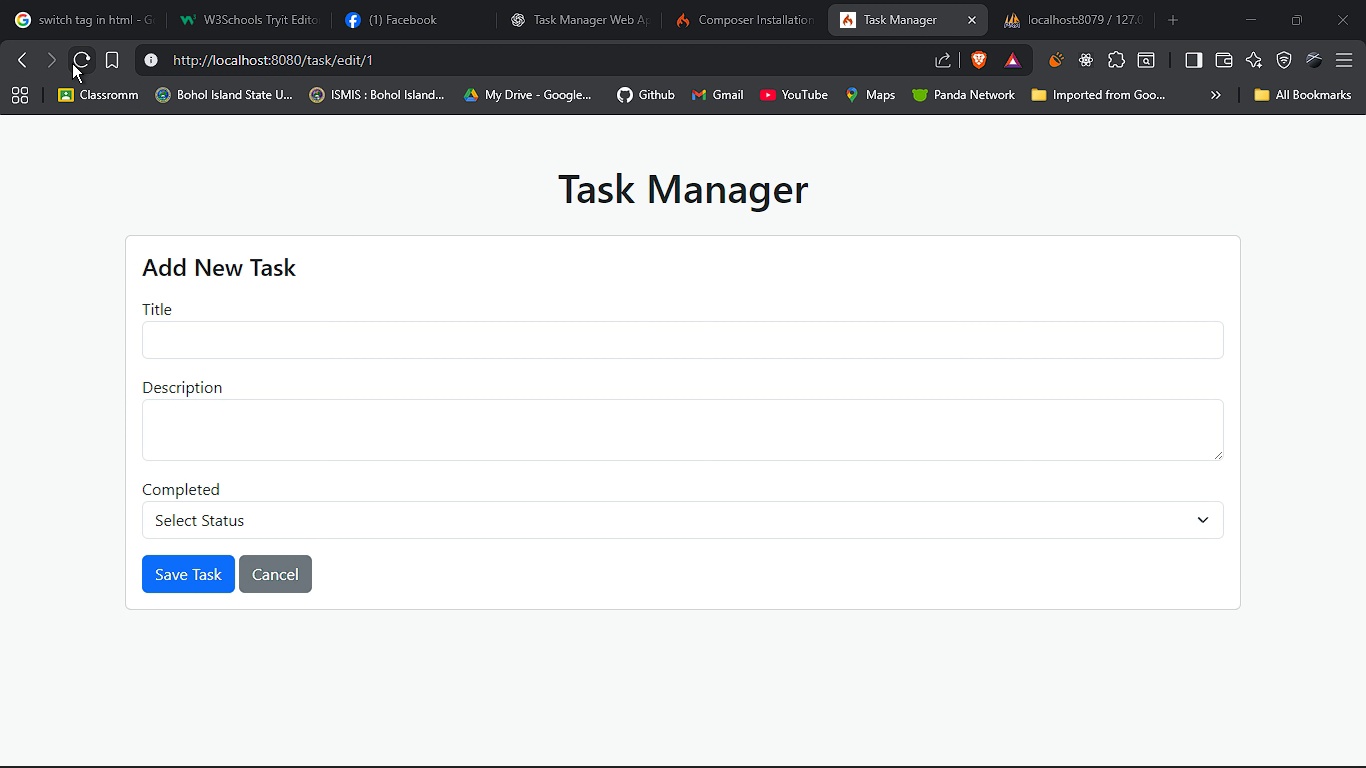 
key(Alt+Tab)
 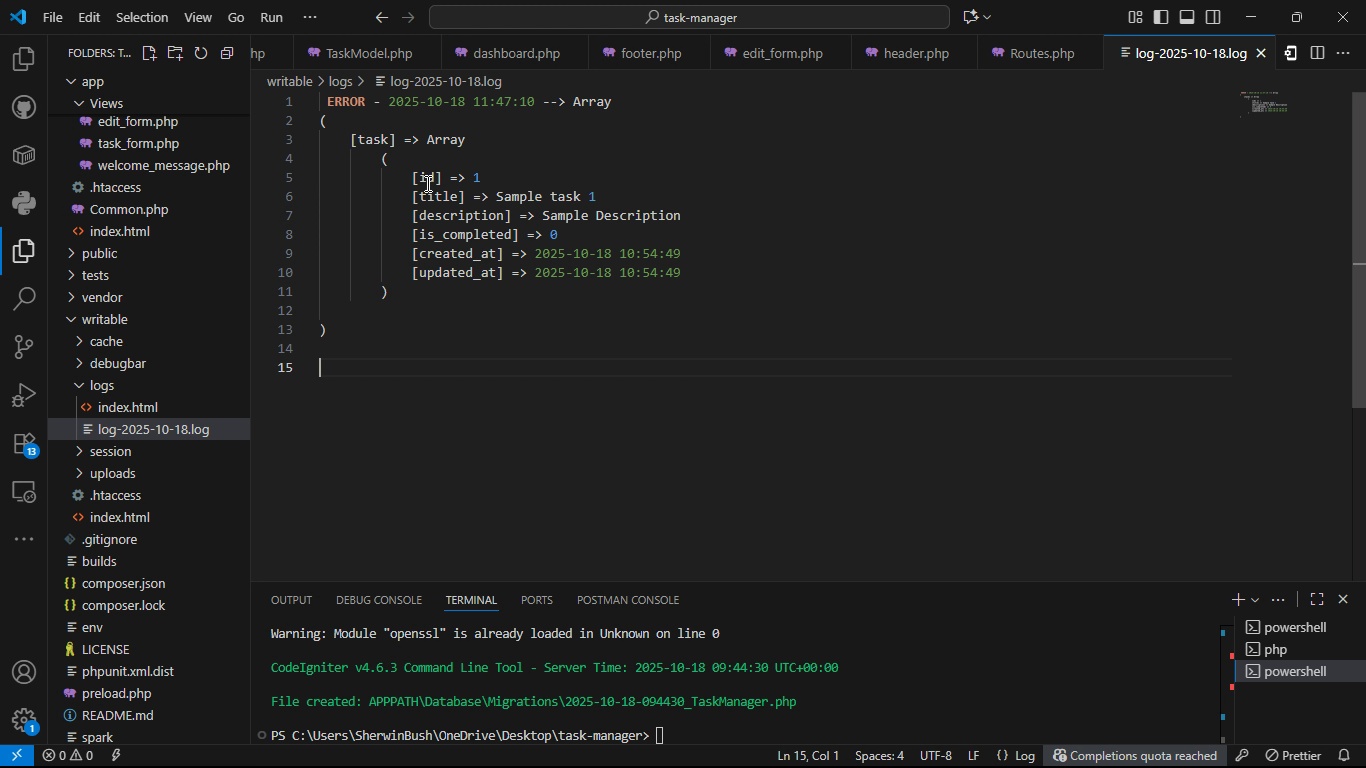 
double_click([426, 183])
 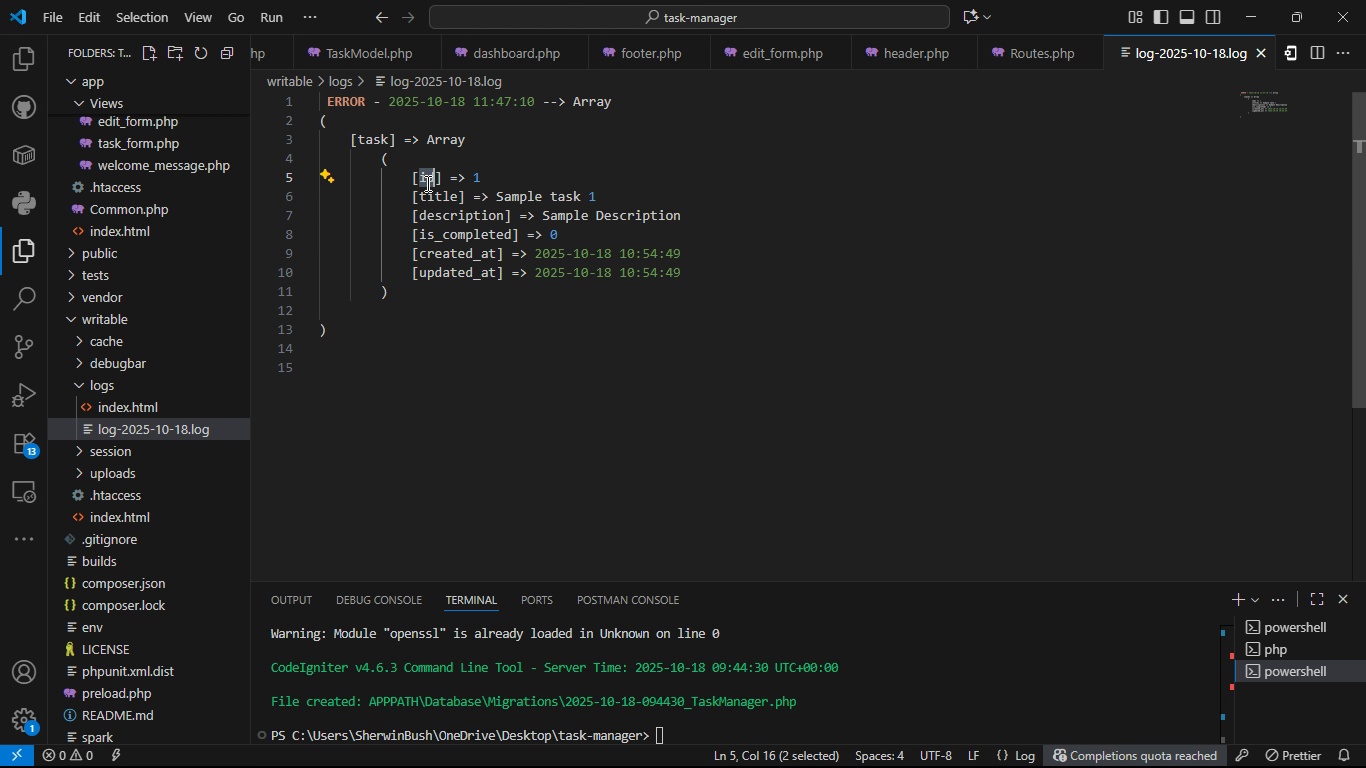 
key(Control+C)
 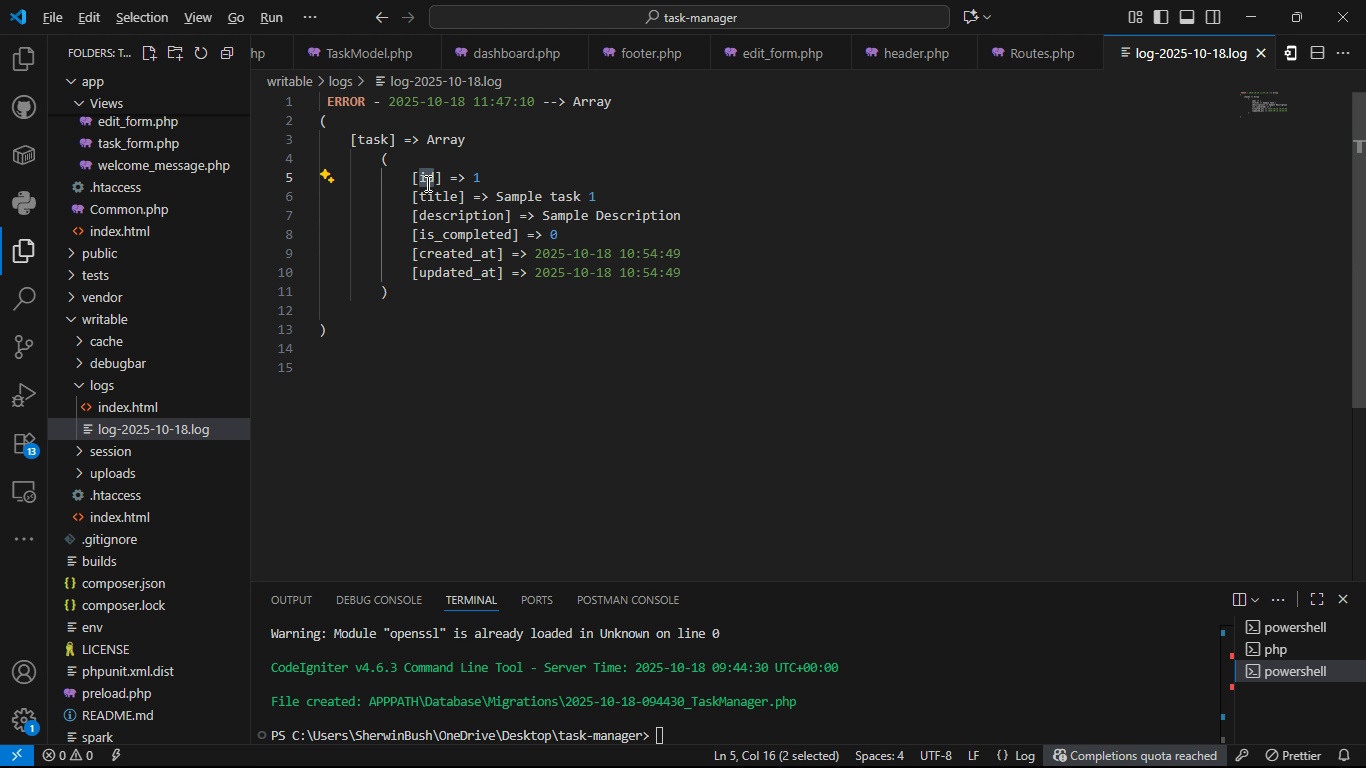 
key(Alt+Tab)
 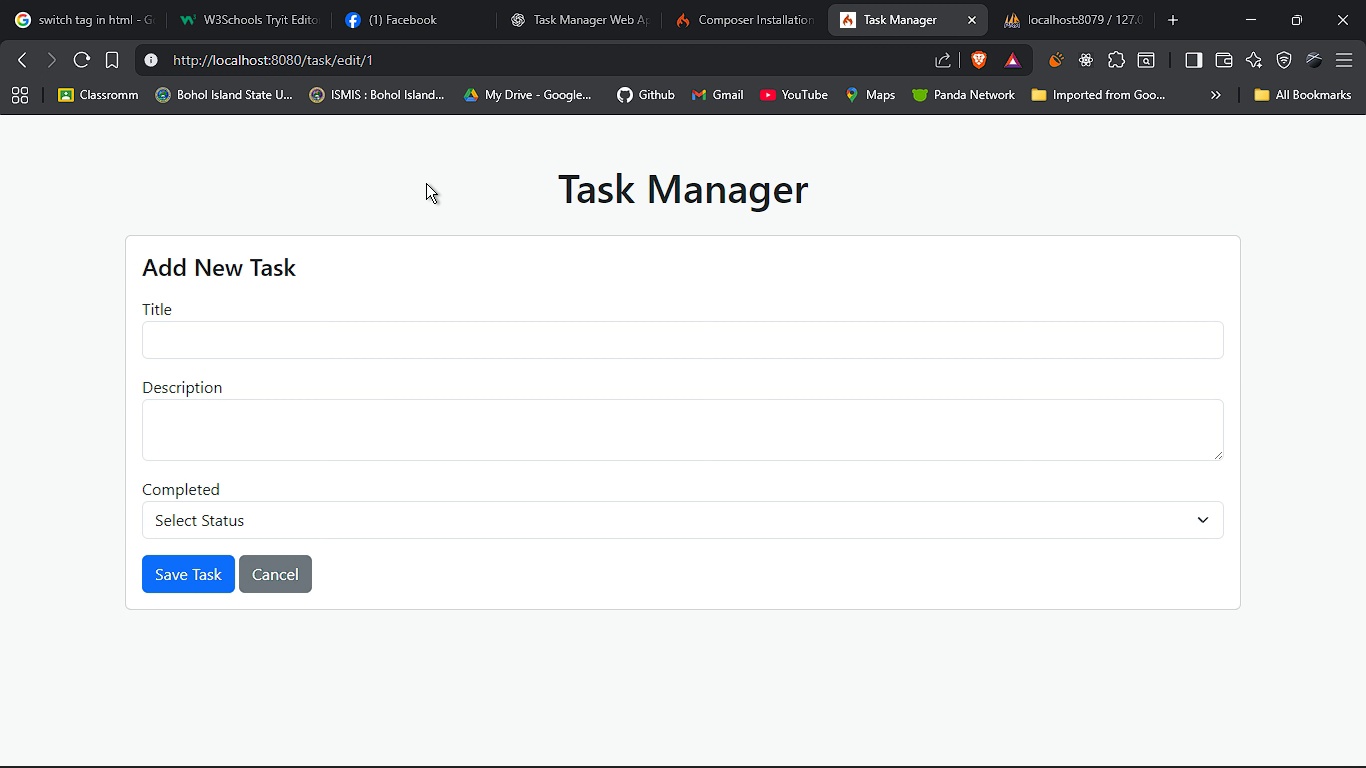 
key(Alt+Tab)
 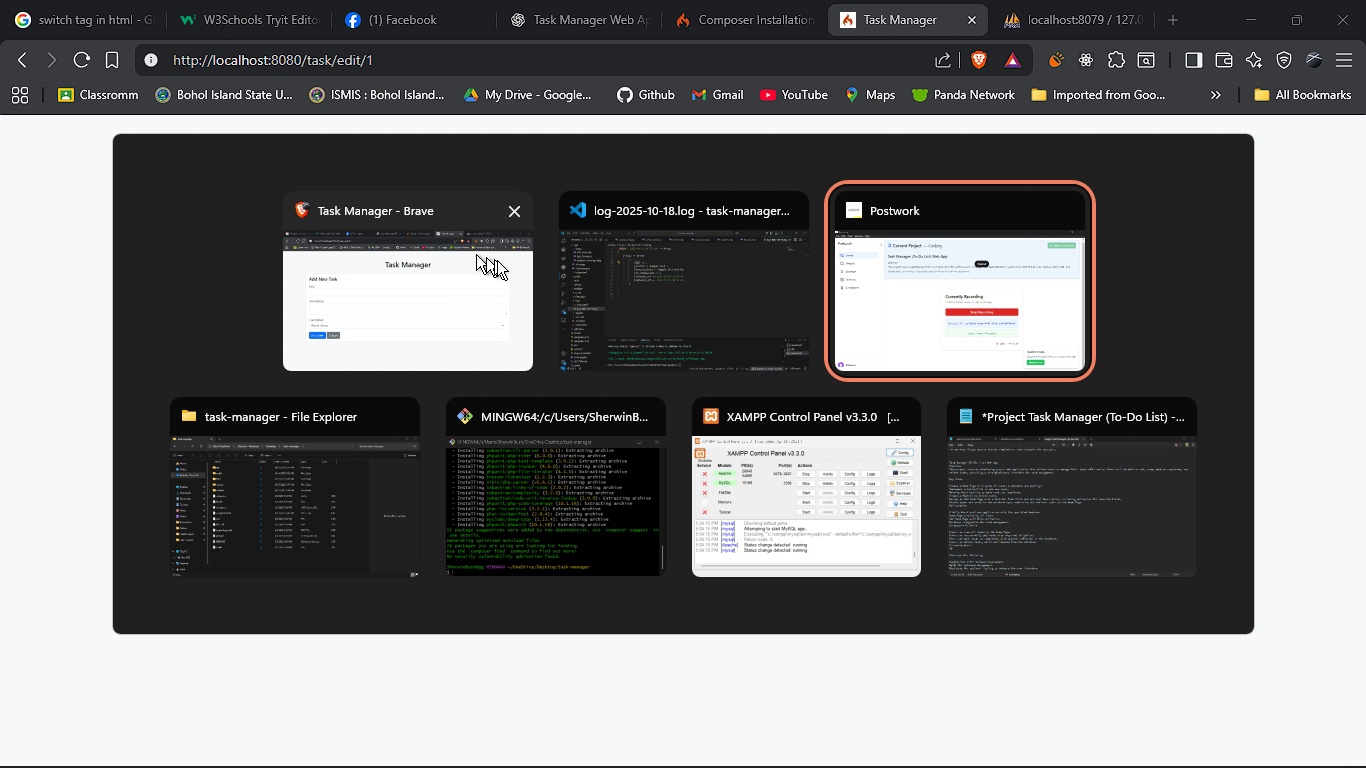 
hold_key(key=Tab, duration=0.3)
 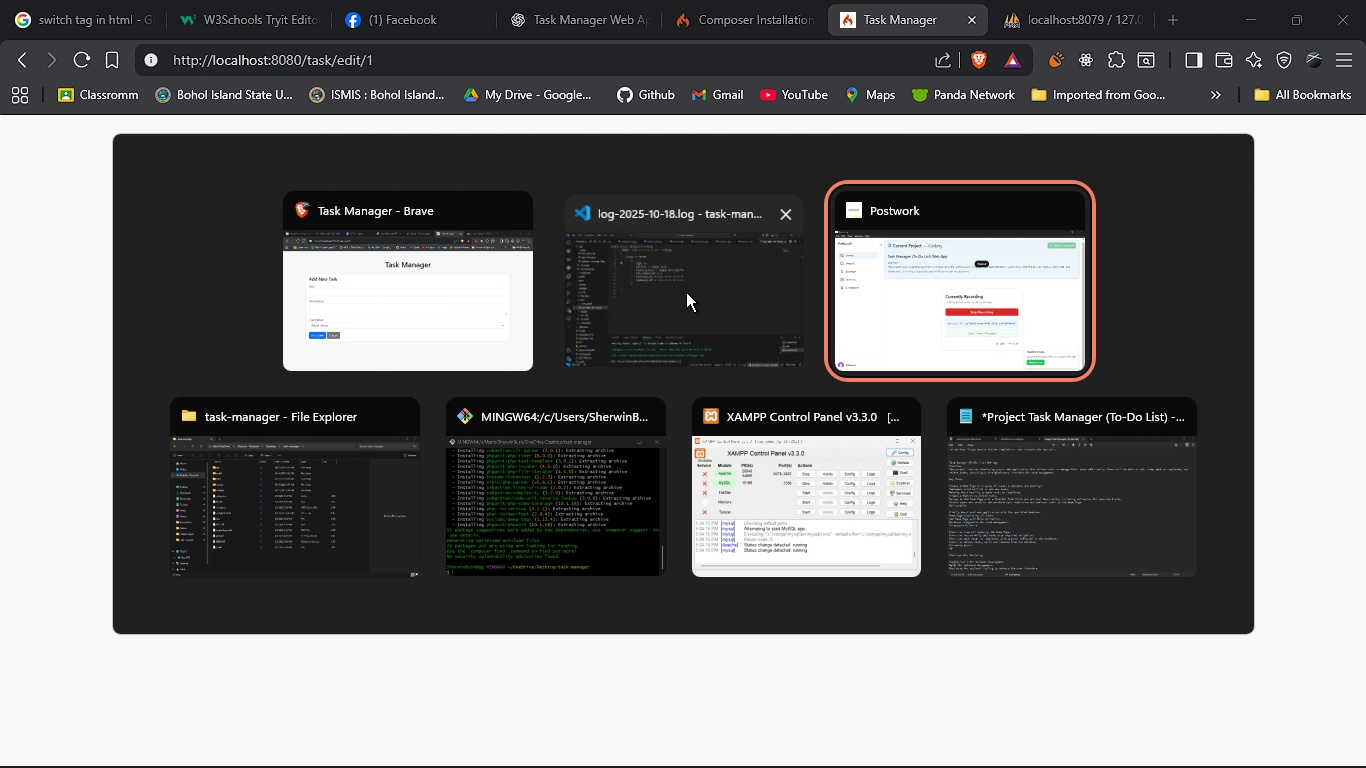 
left_click([686, 292])